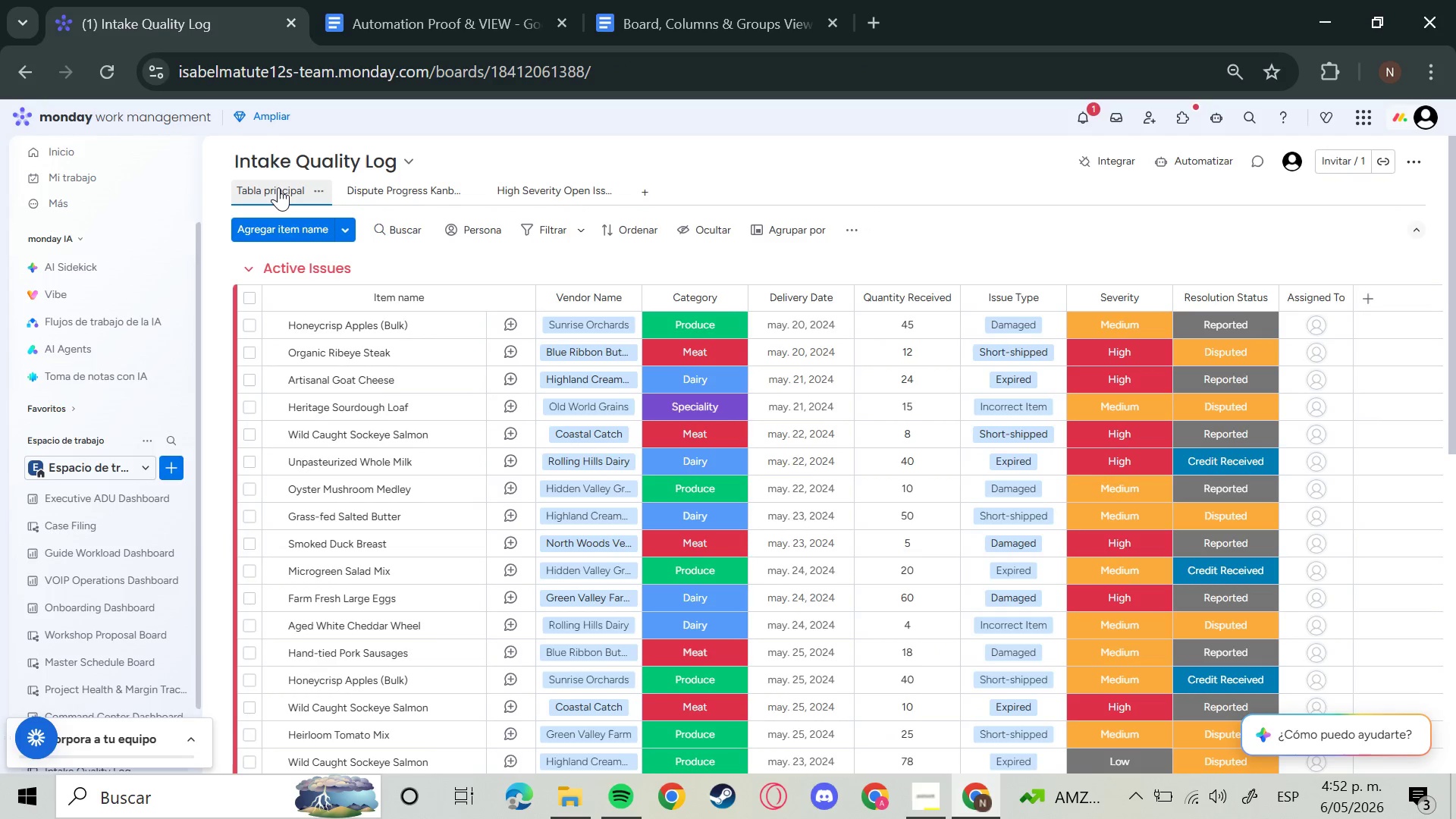 
key(Meta+Shift+S)
 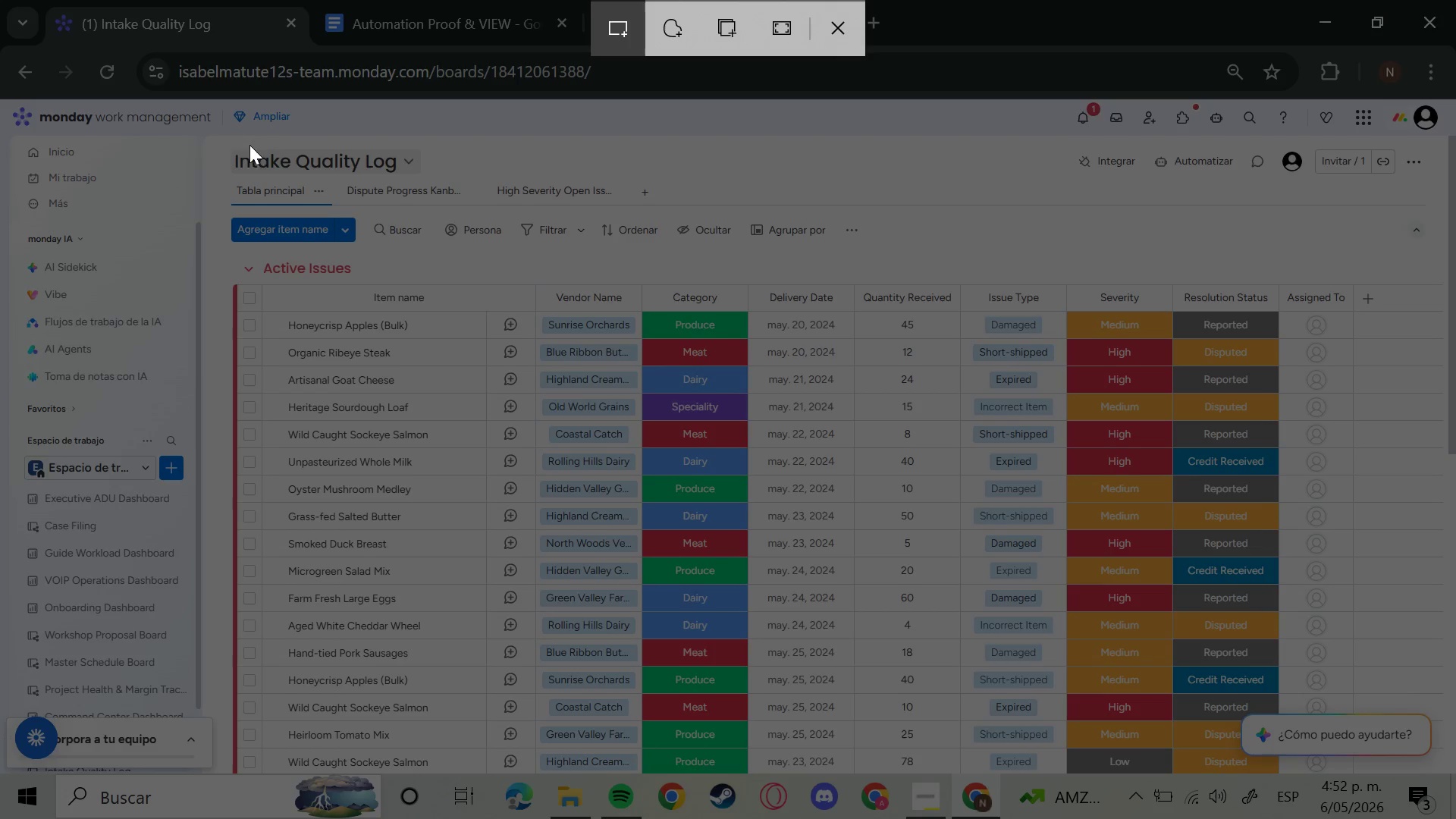 
left_click_drag(start_coordinate=[211, 138], to_coordinate=[444, 182])
 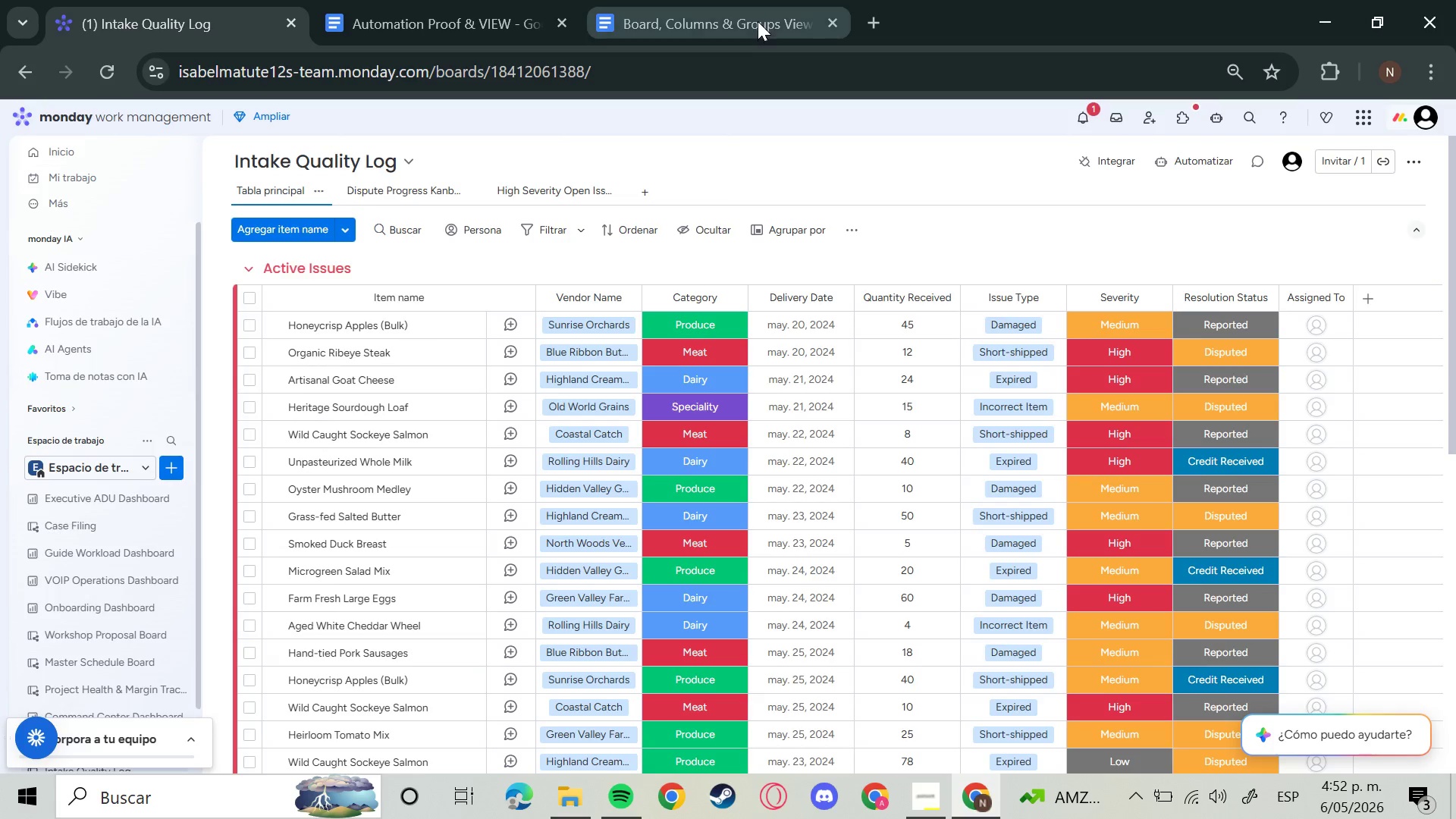 
left_click([756, 20])
 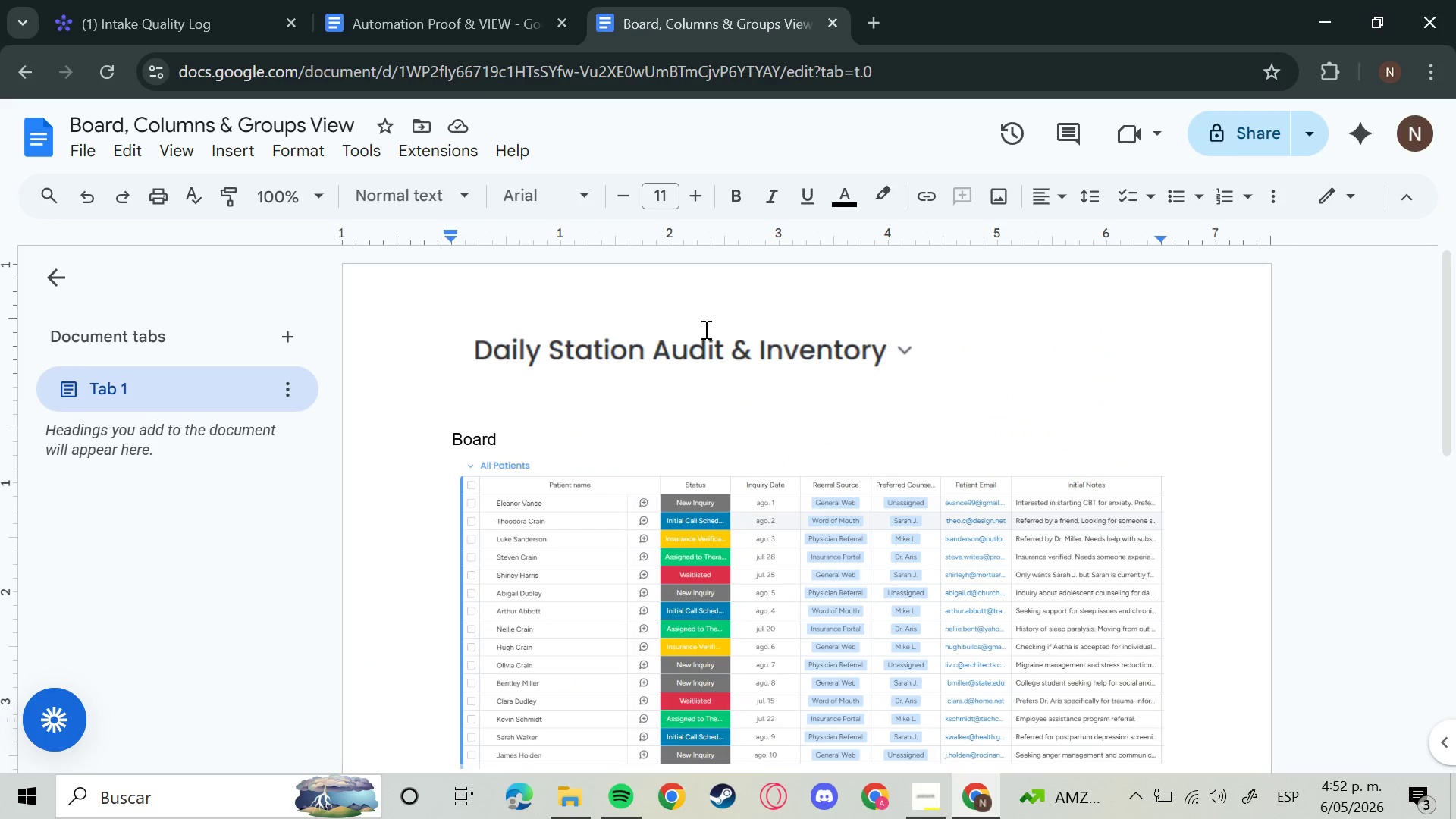 
double_click([704, 329])
 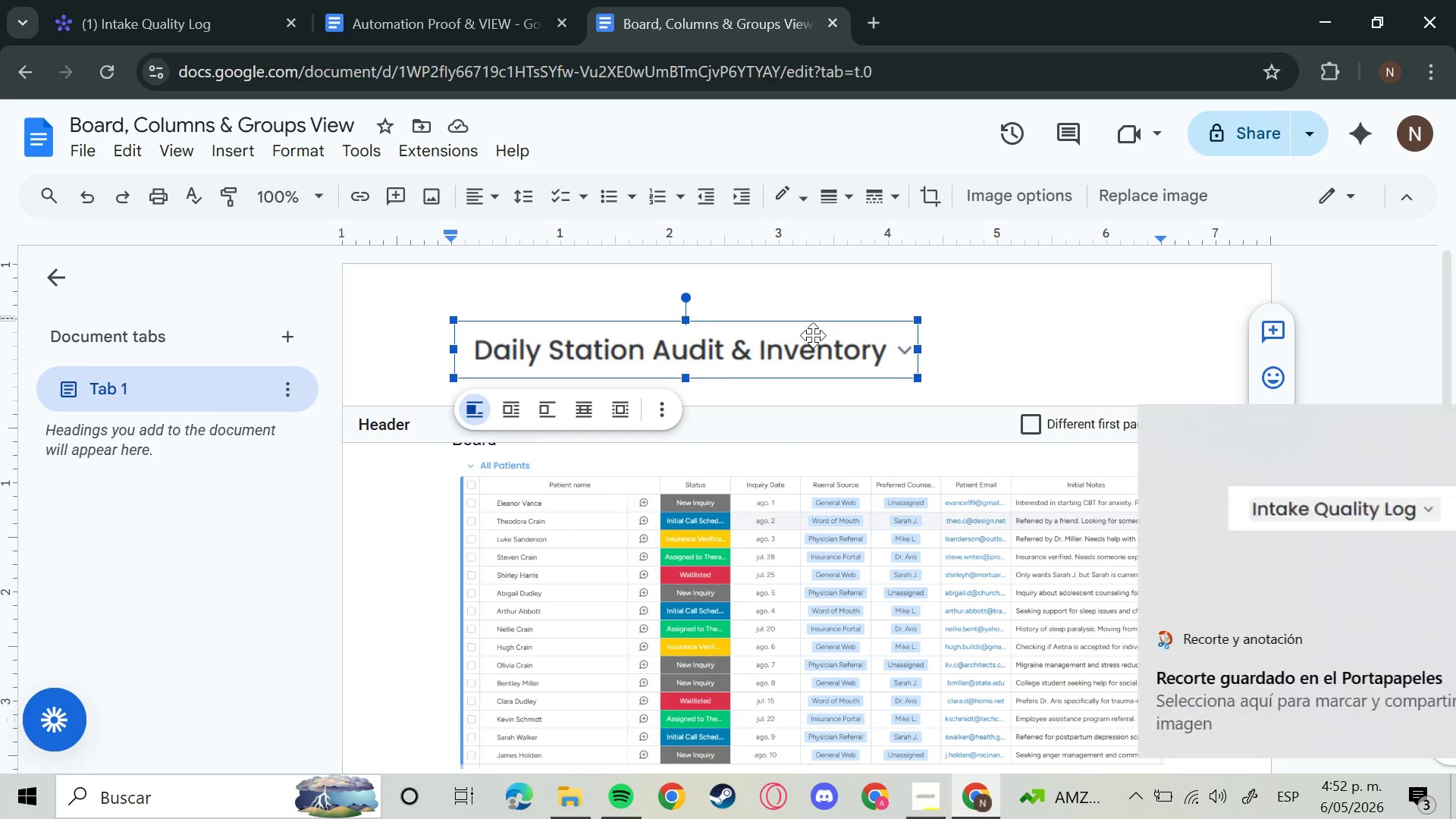 
key(Backspace)
 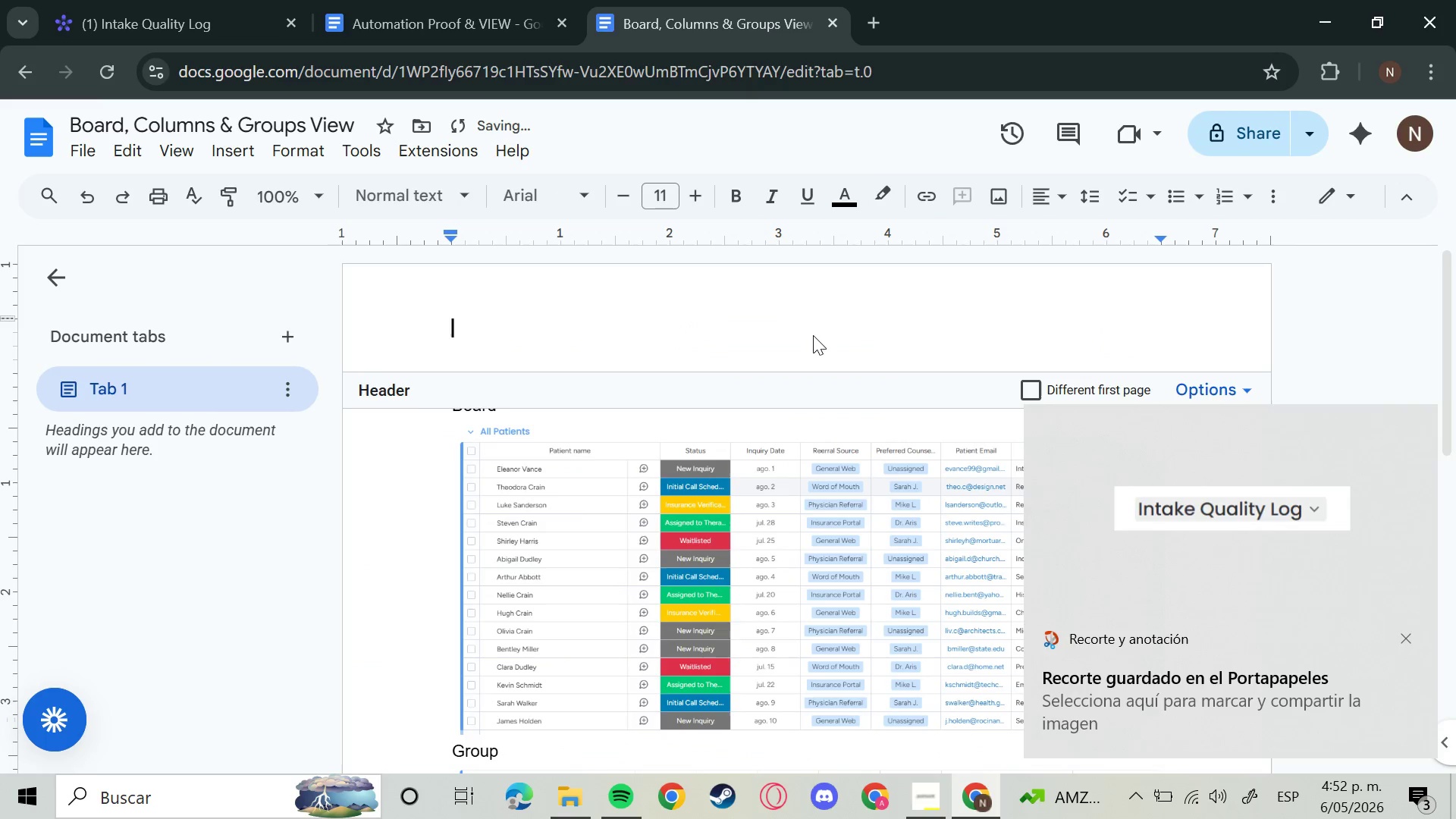 
key(Control+V)
 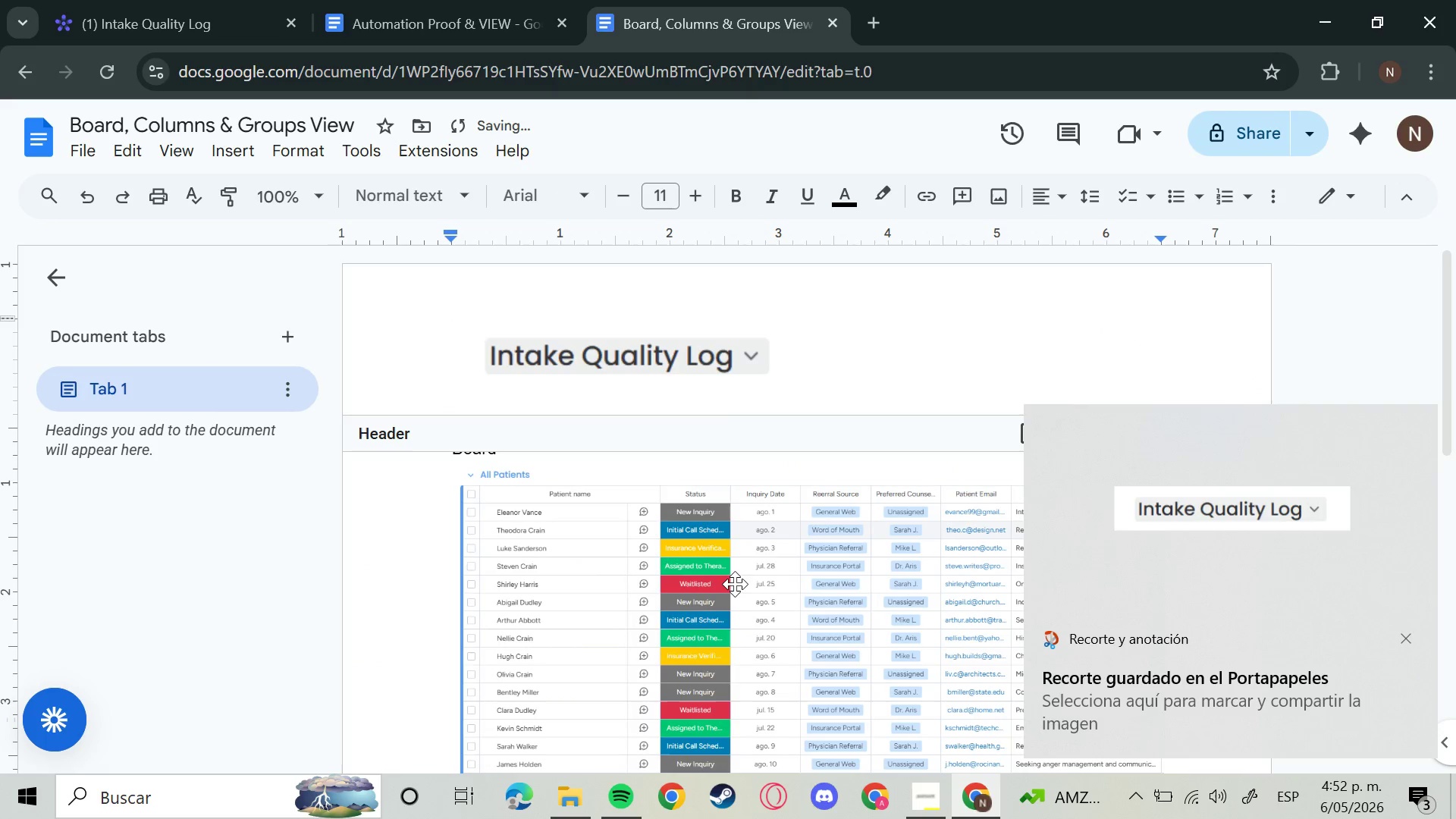 
left_click([735, 585])
 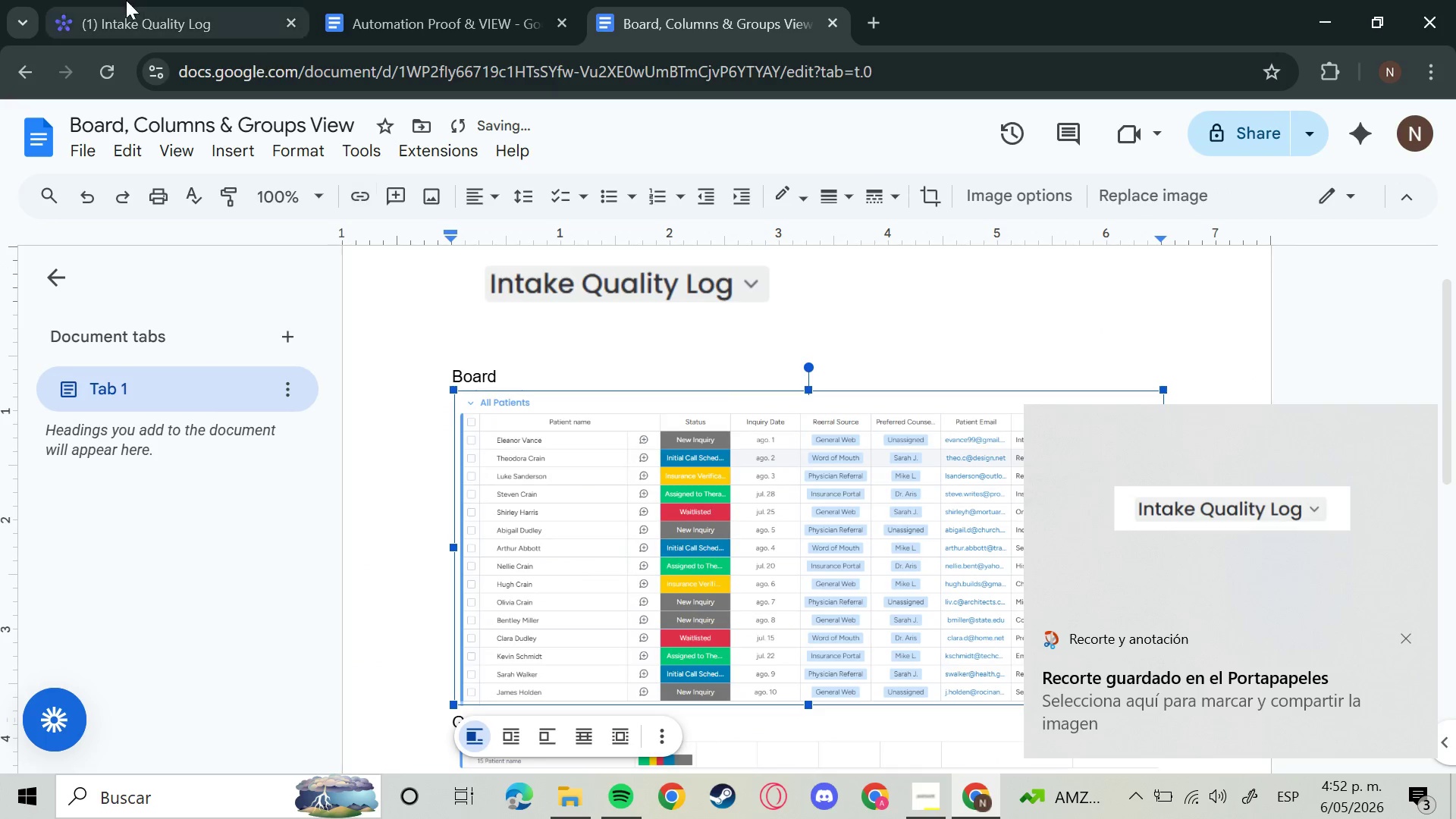 
left_click([127, 2])
 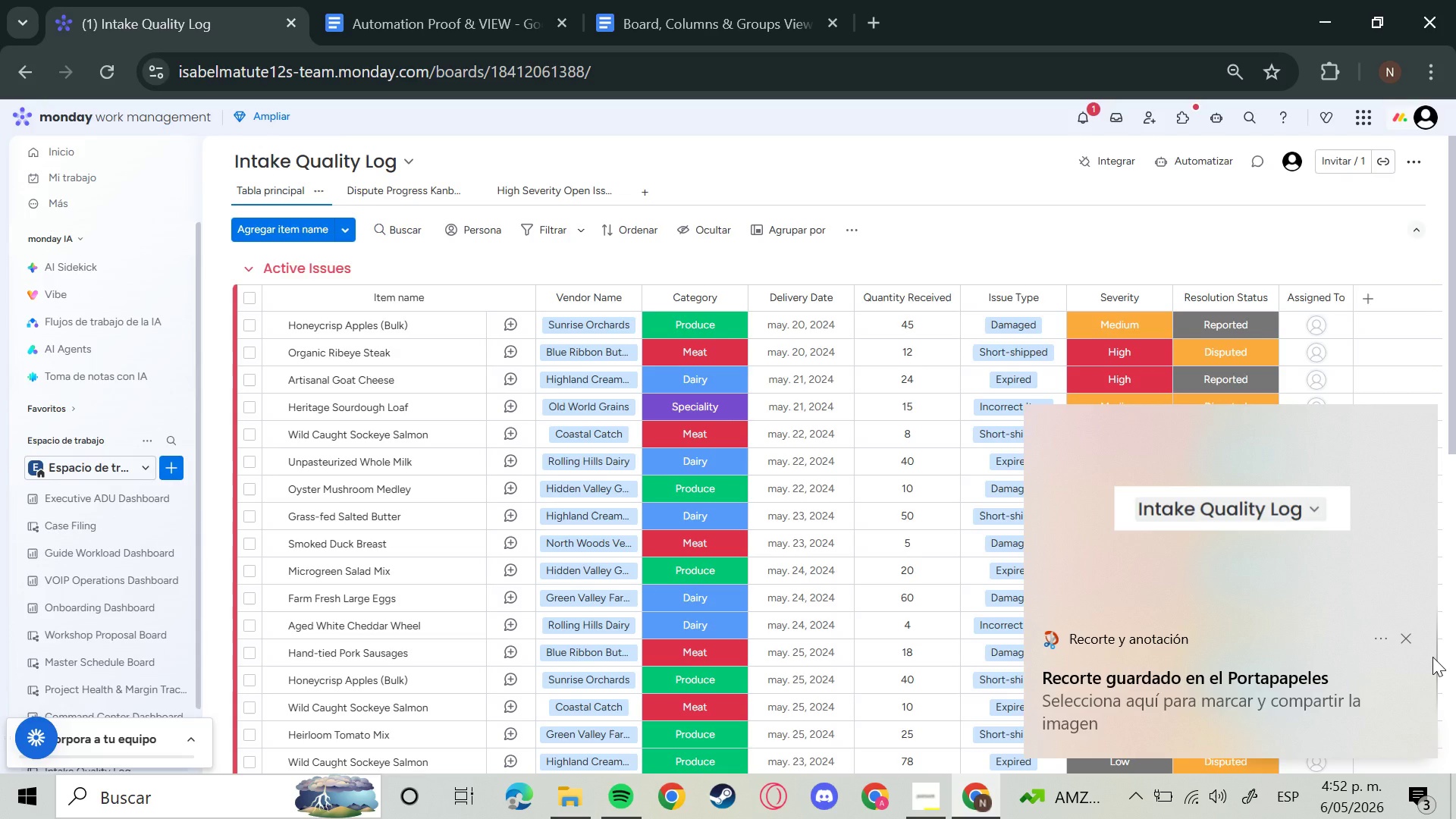 
left_click([1408, 632])
 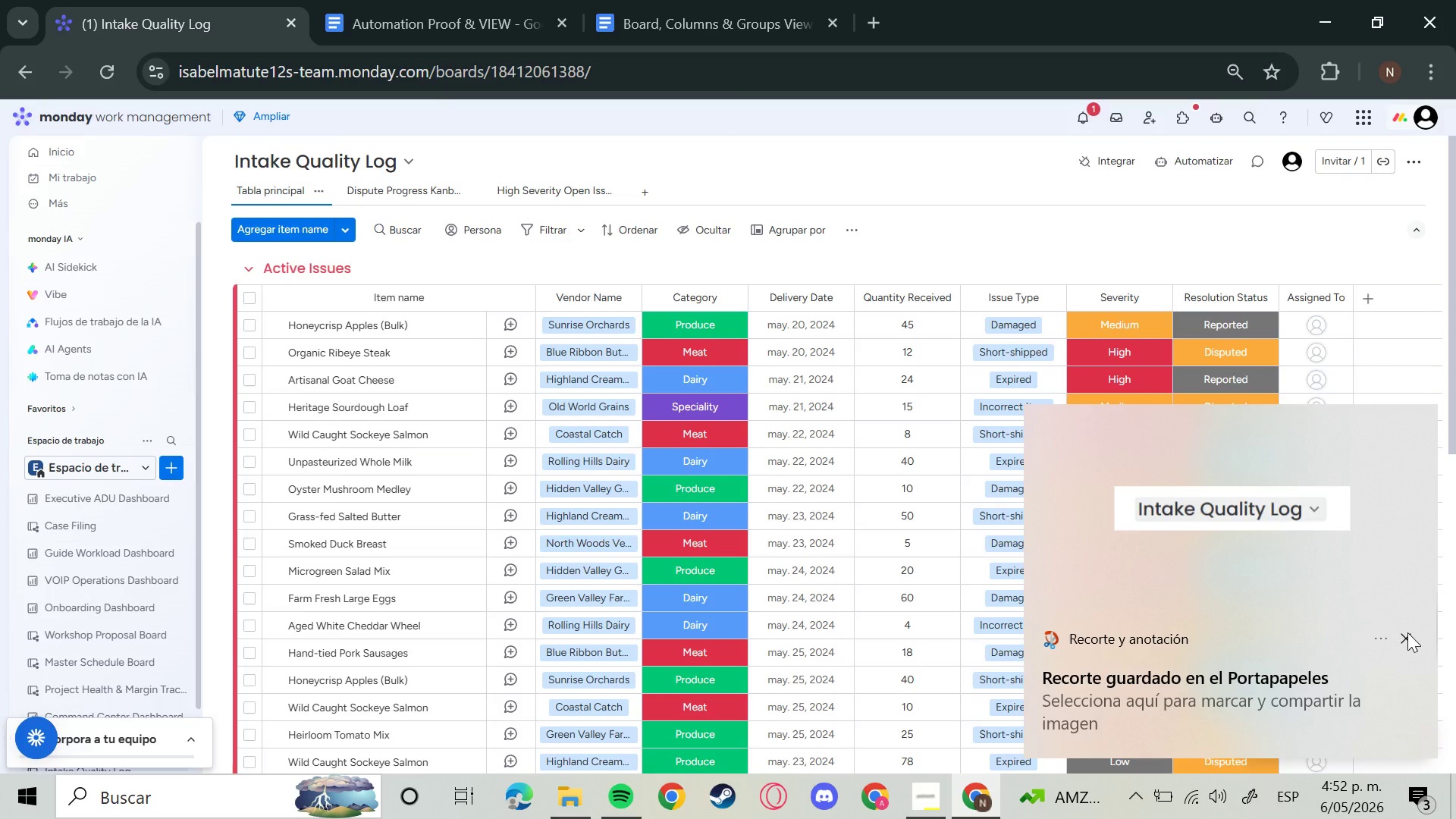 
left_click([1405, 635])
 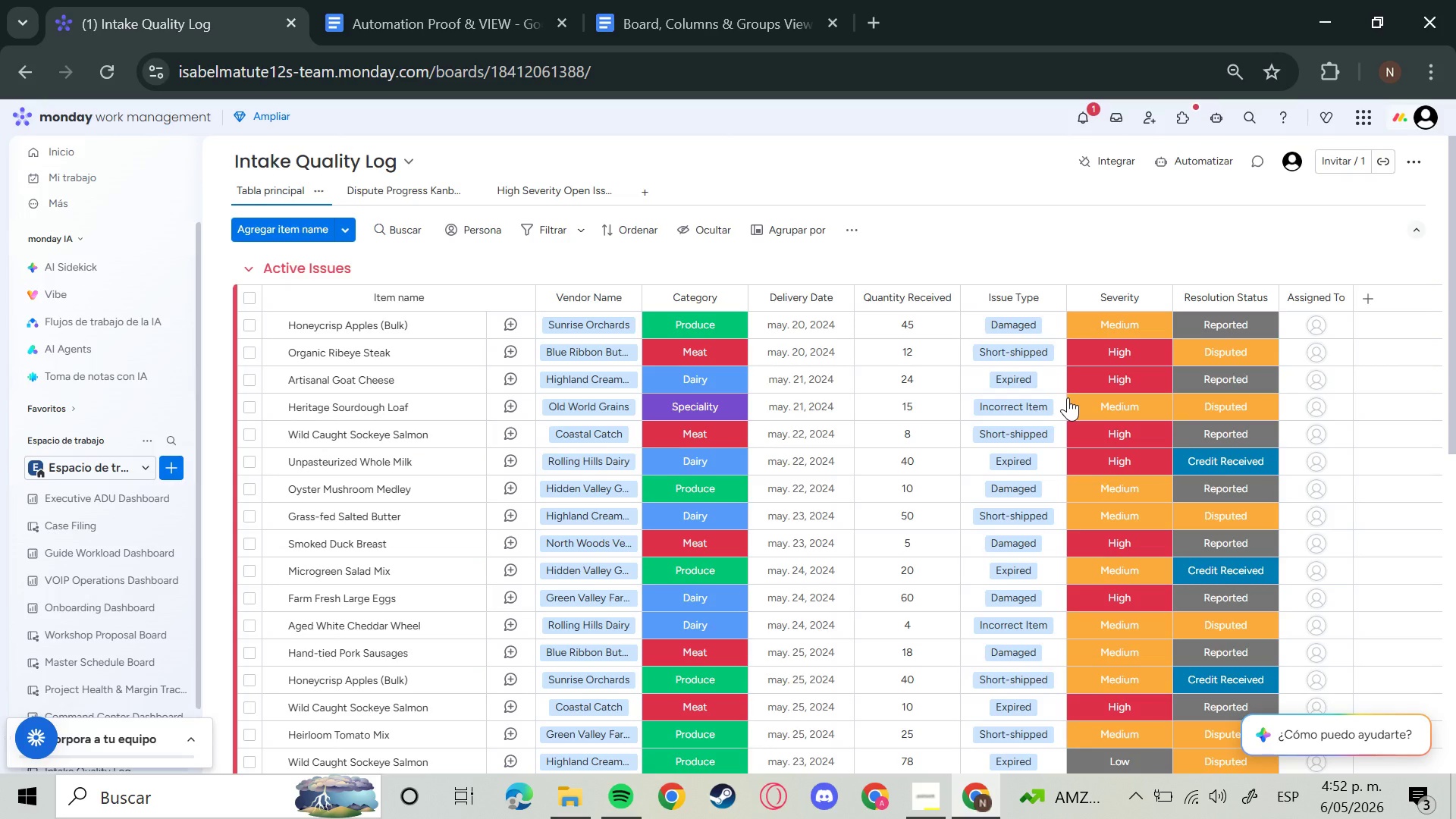 
wait(9.62)
 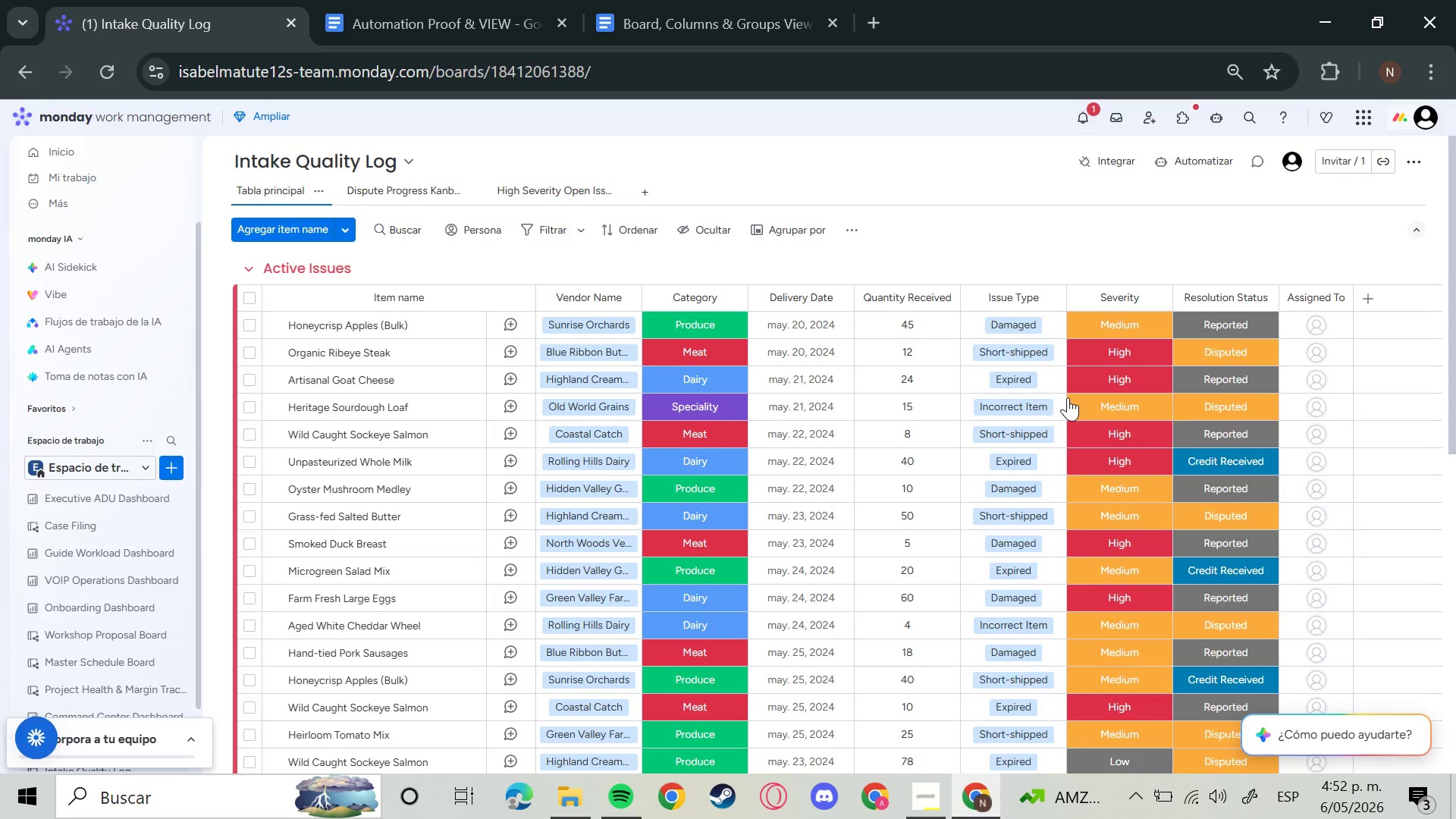 
left_click([1068, 397])
 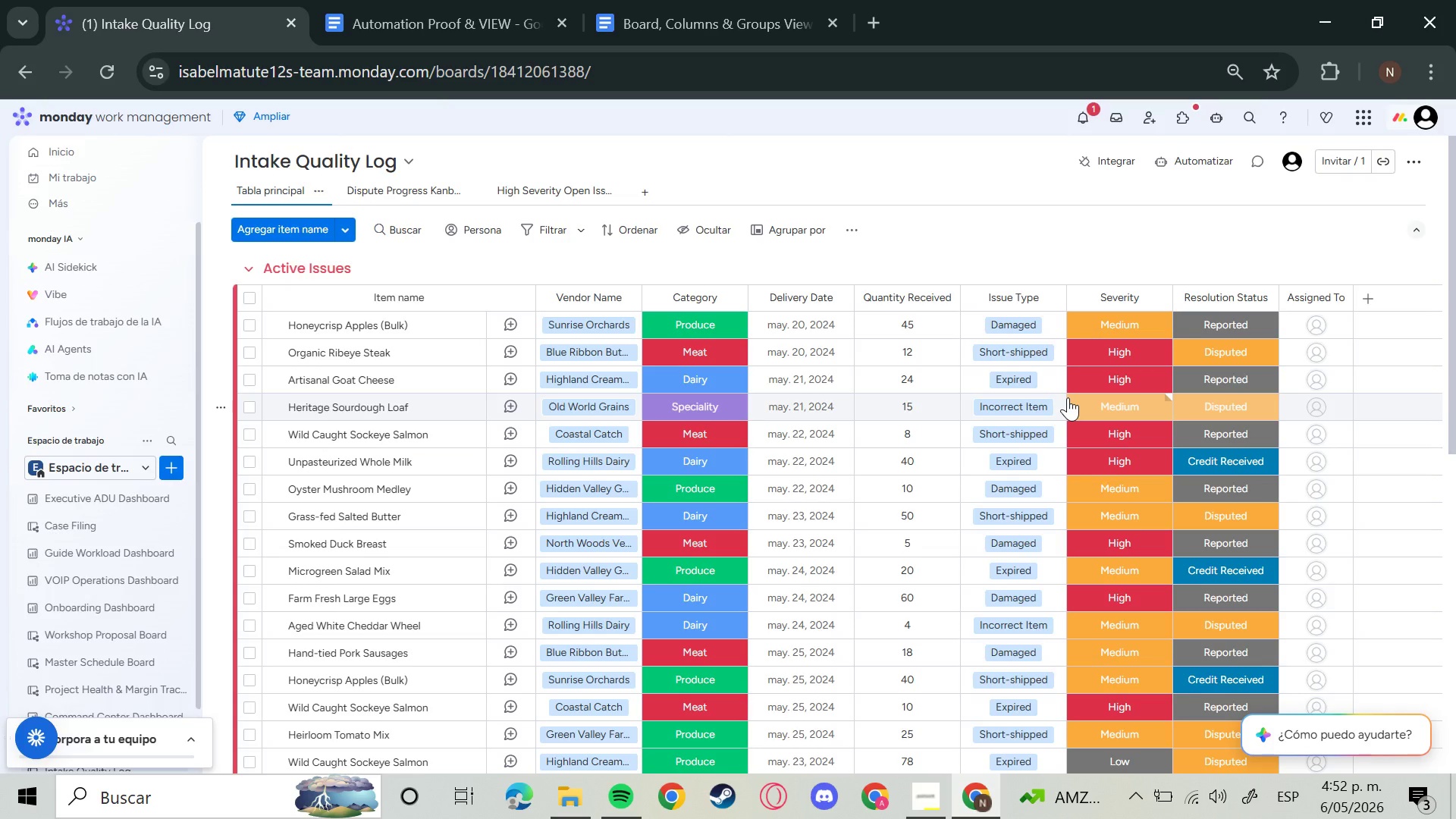 
left_click([1235, 66])
 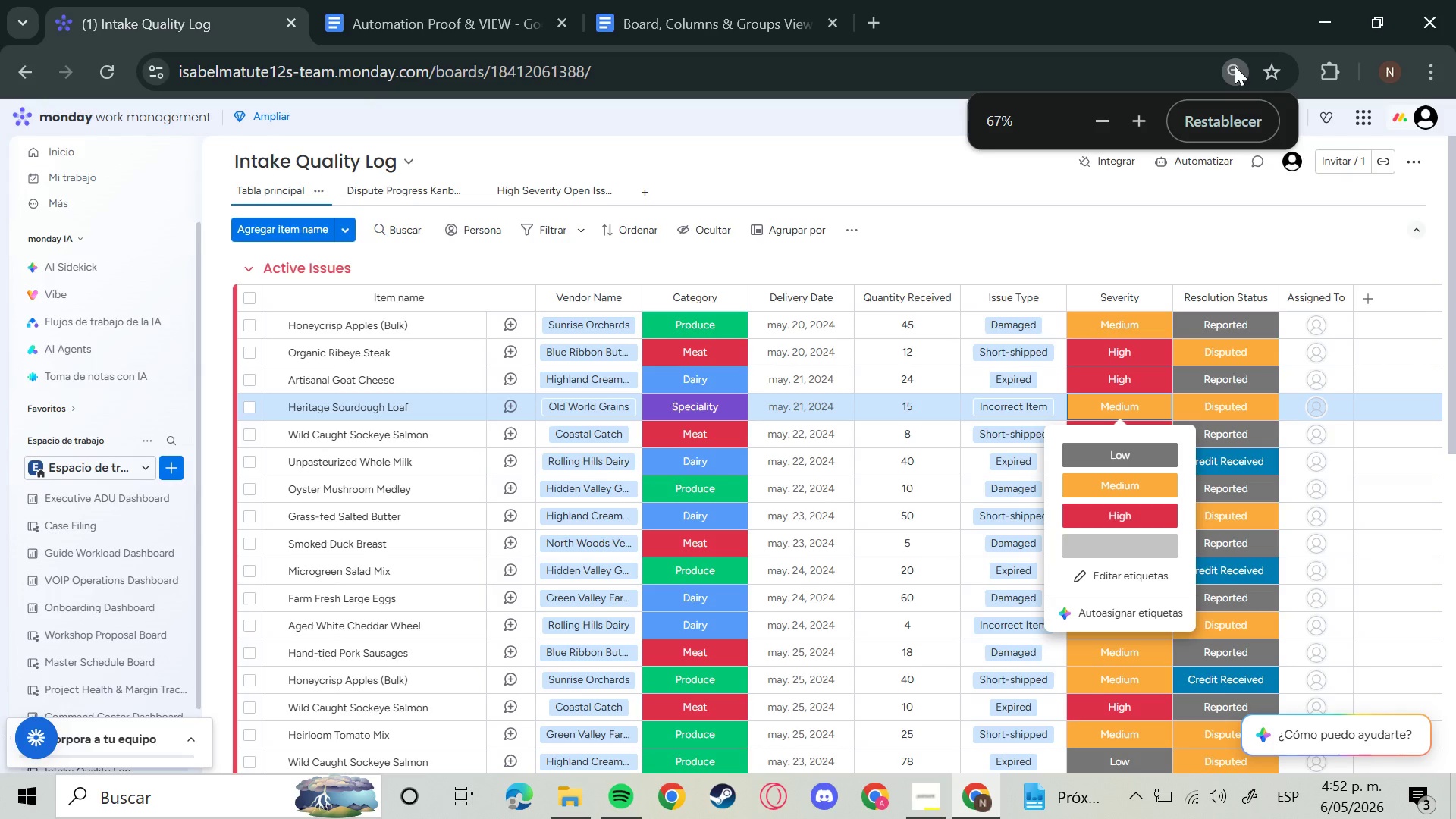 
wait(18.66)
 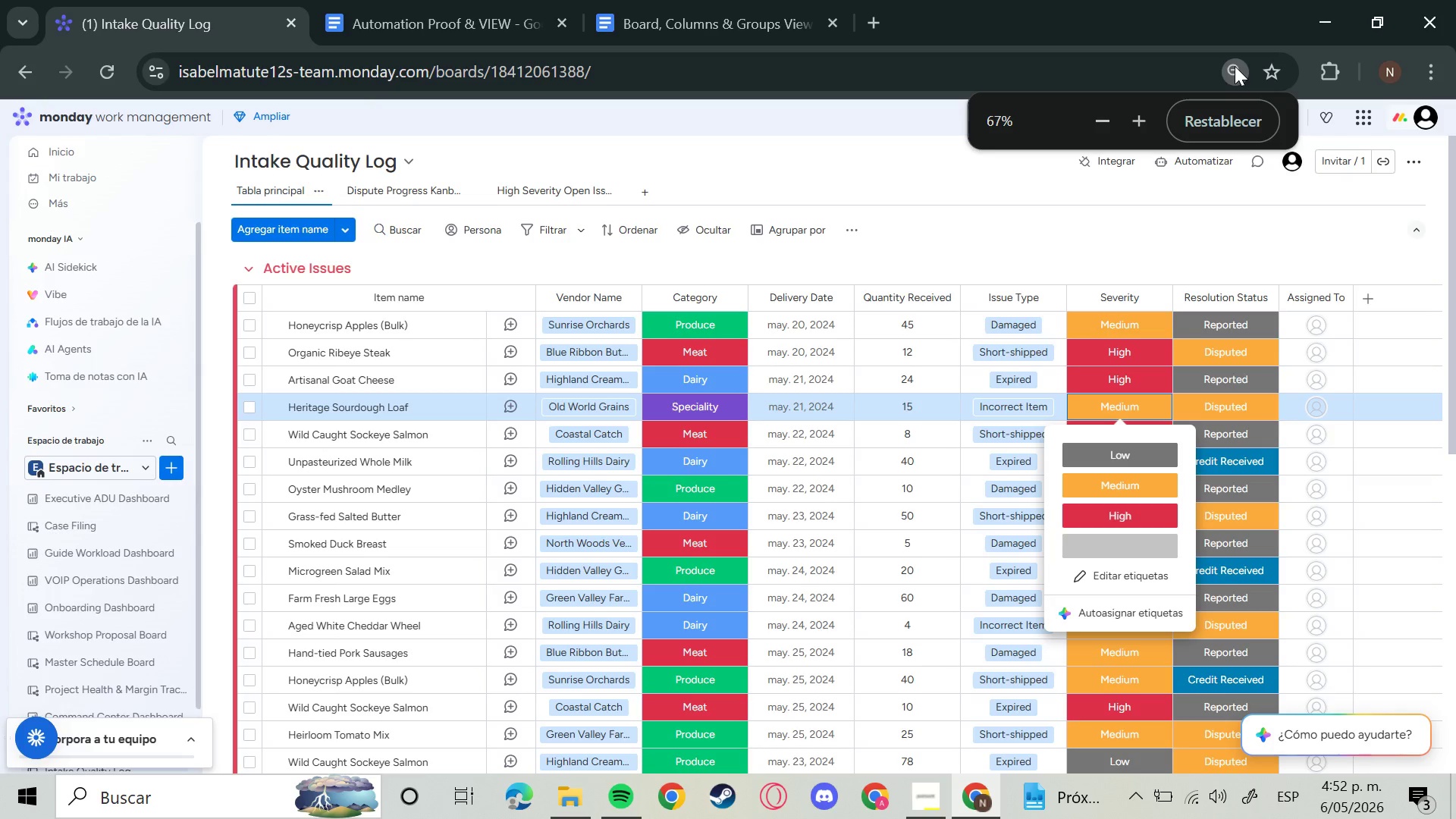 
double_click([1102, 118])
 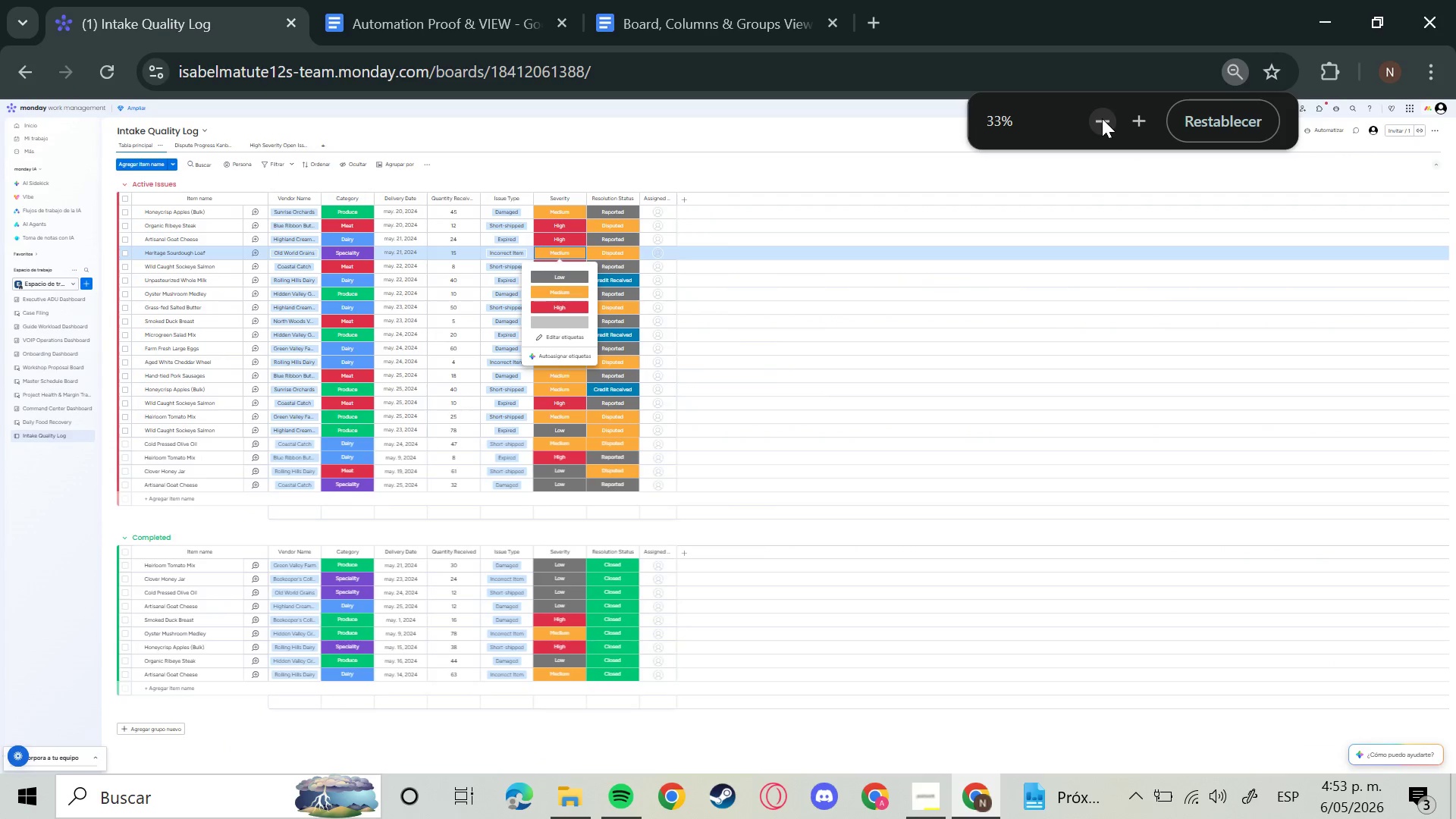 
wait(6.64)
 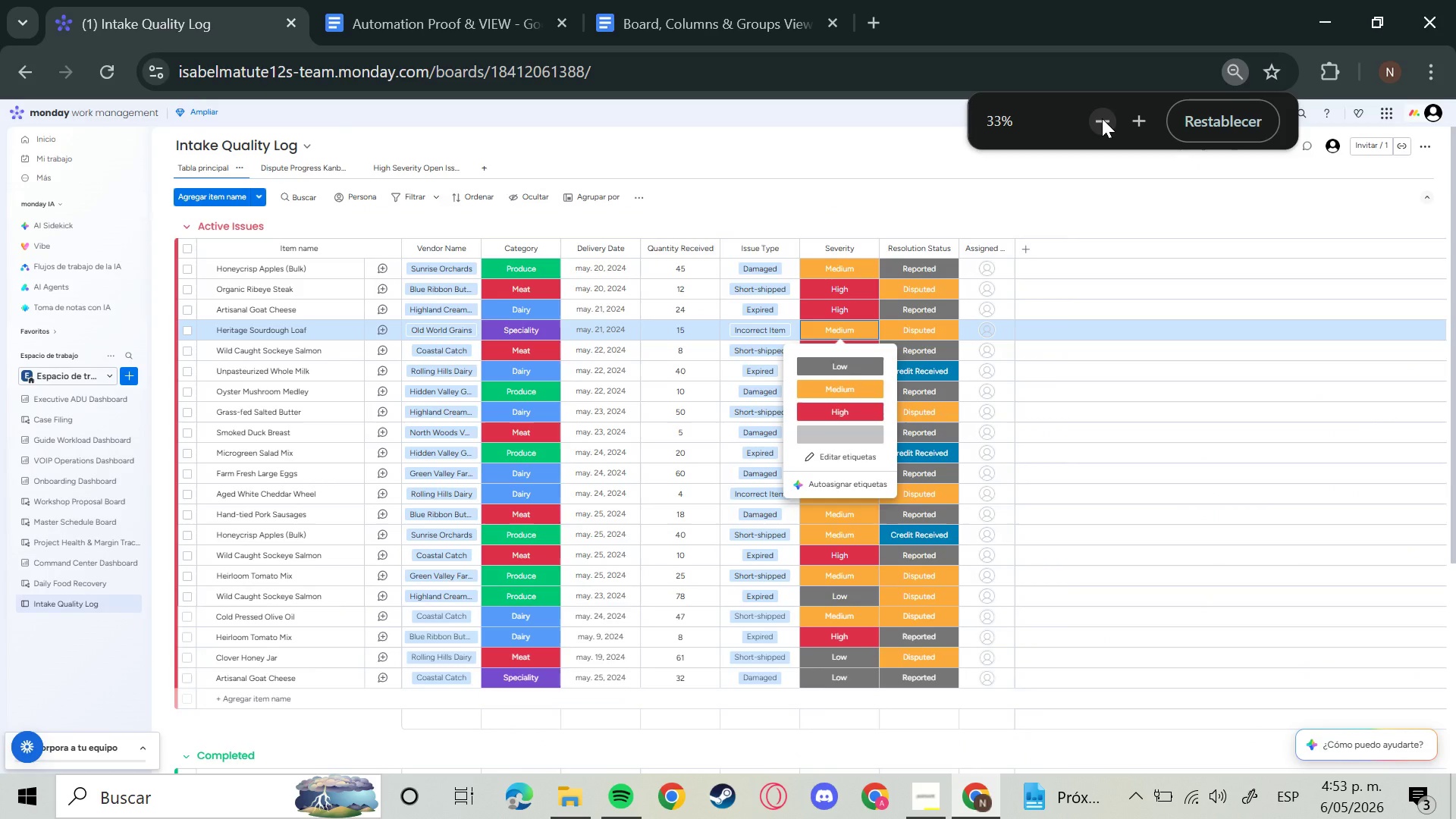 
left_click([924, 165])
 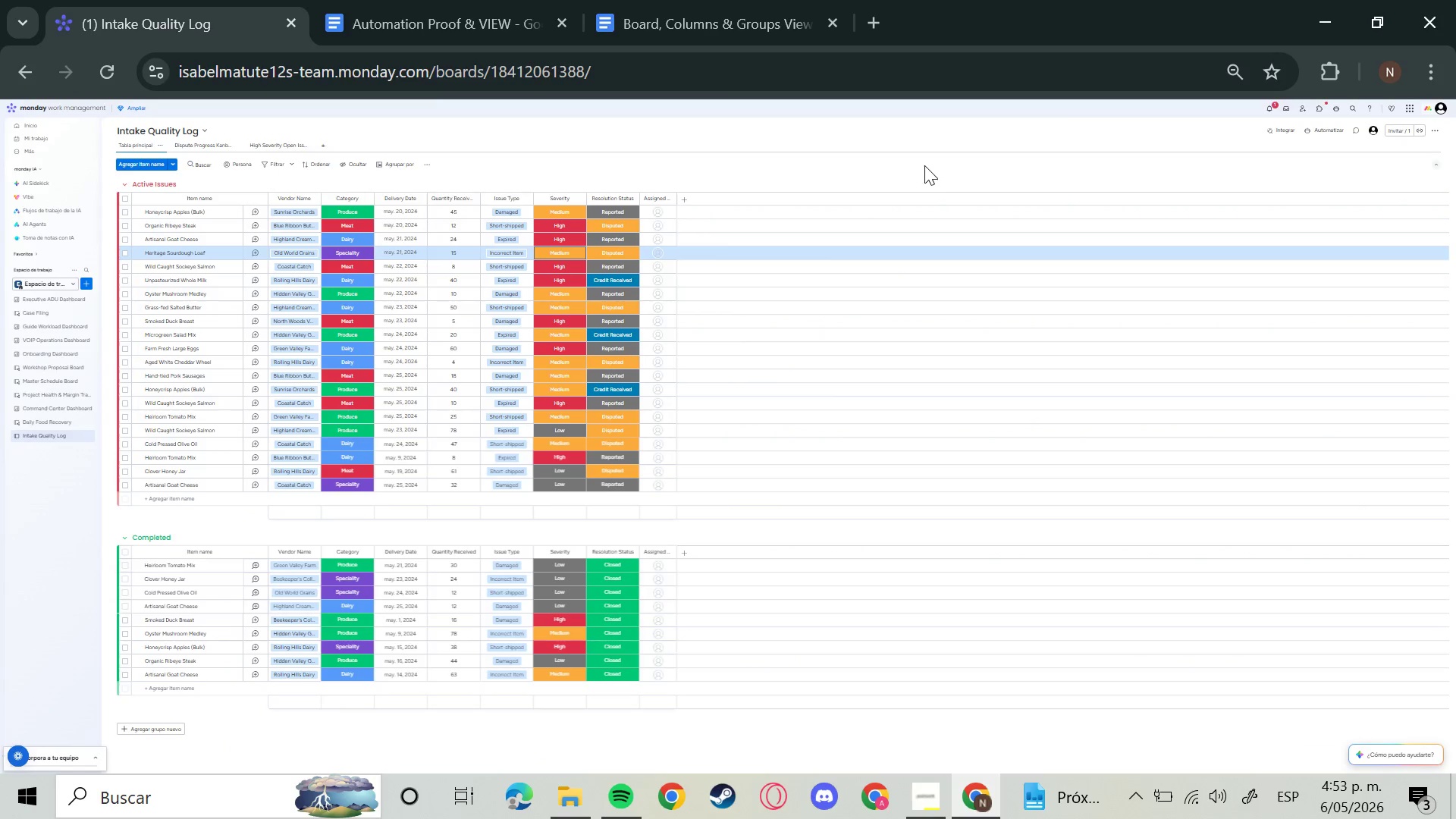 
key(Meta+Shift+S)
 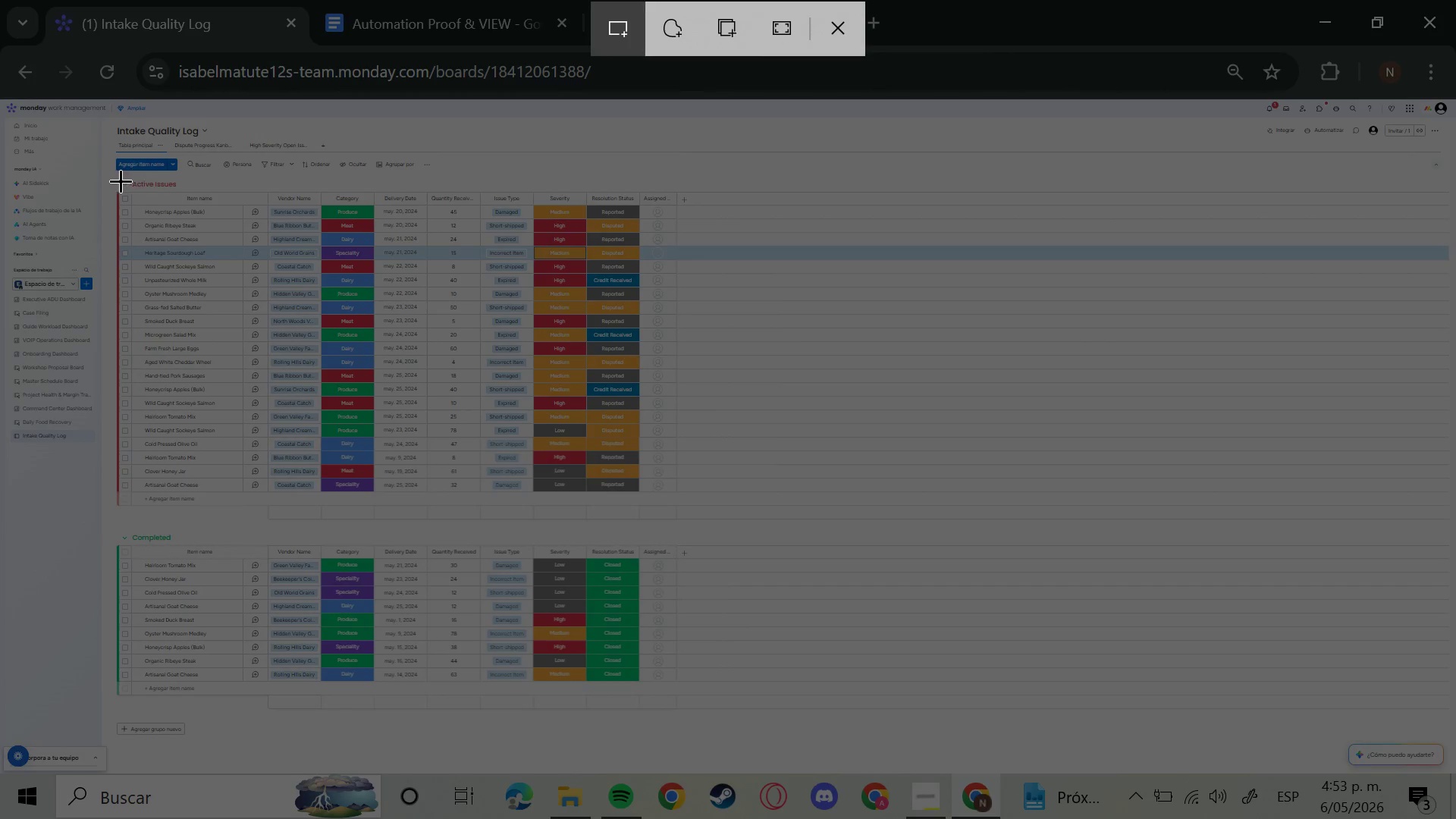 
left_click_drag(start_coordinate=[111, 179], to_coordinate=[674, 686])
 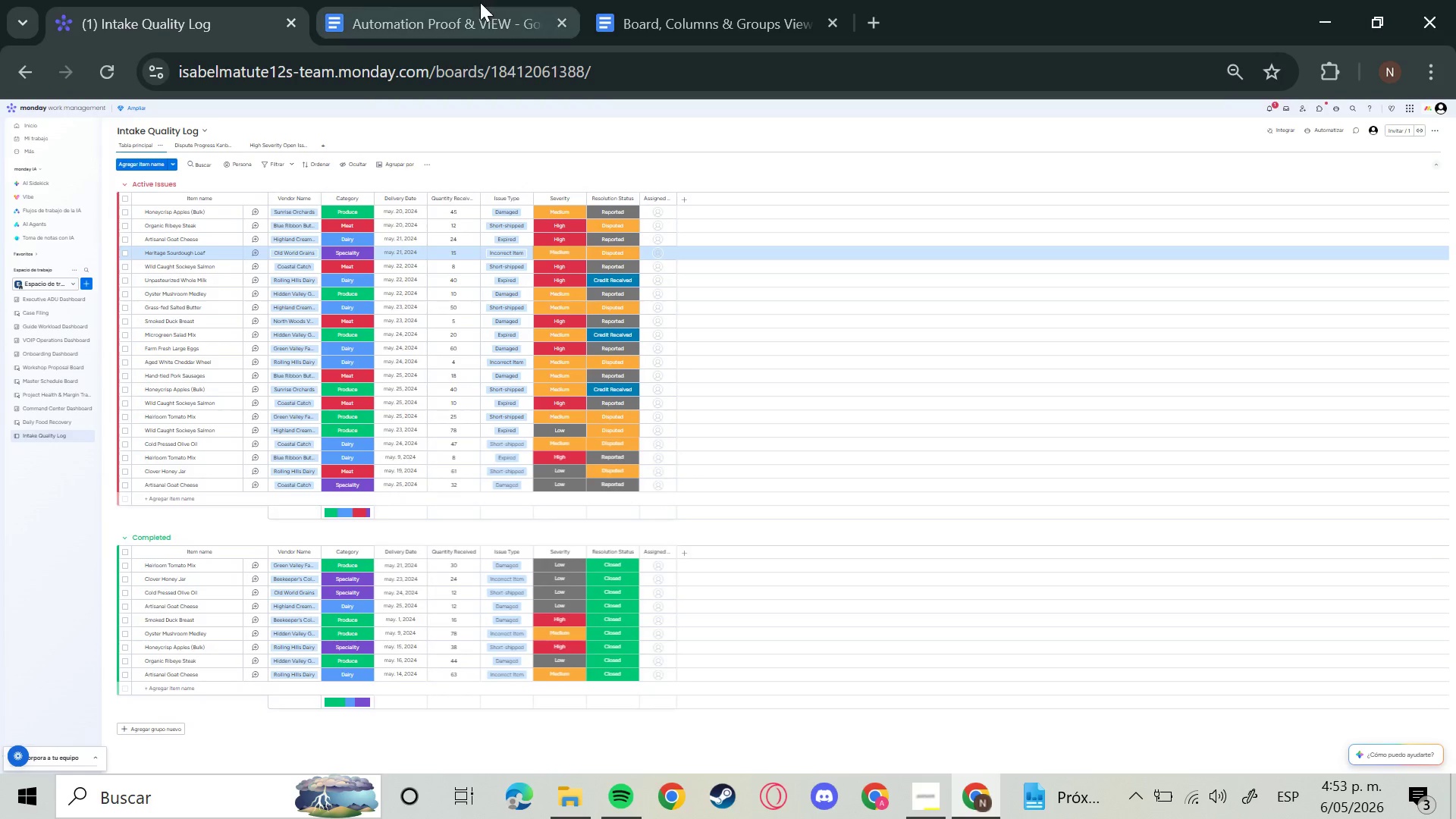 
left_click([476, 8])
 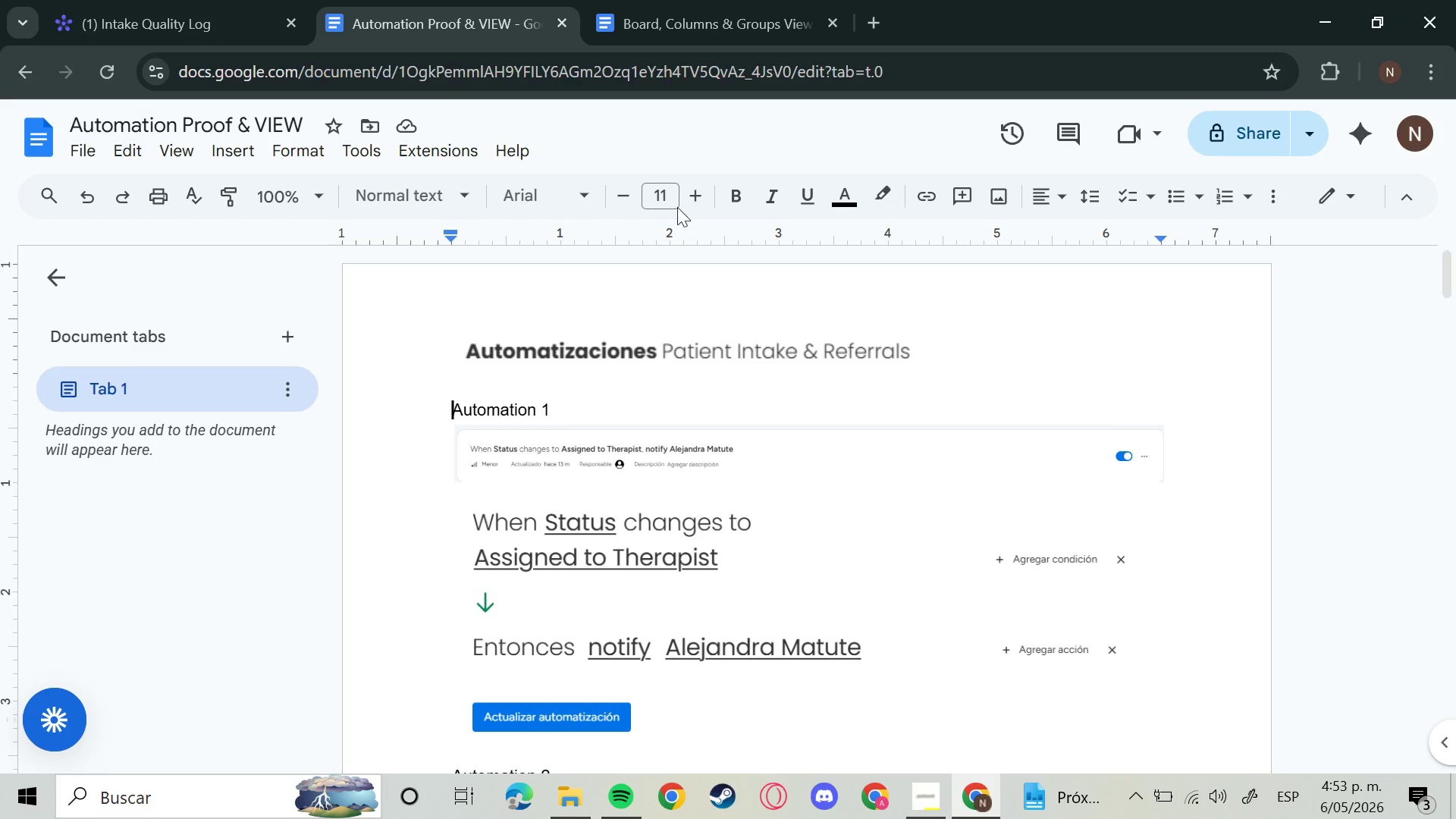 
left_click([733, 0])
 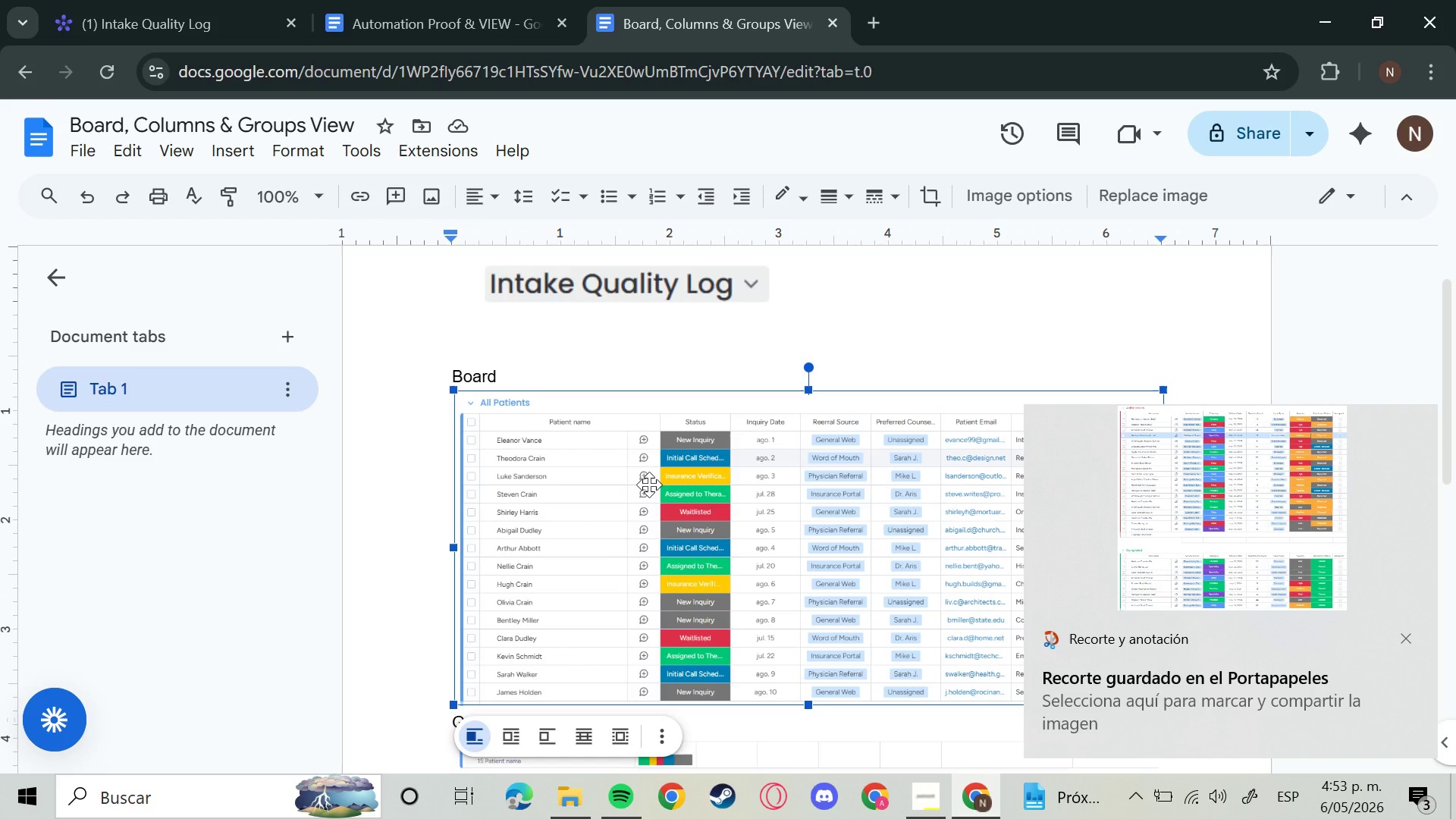 
key(Backspace)
 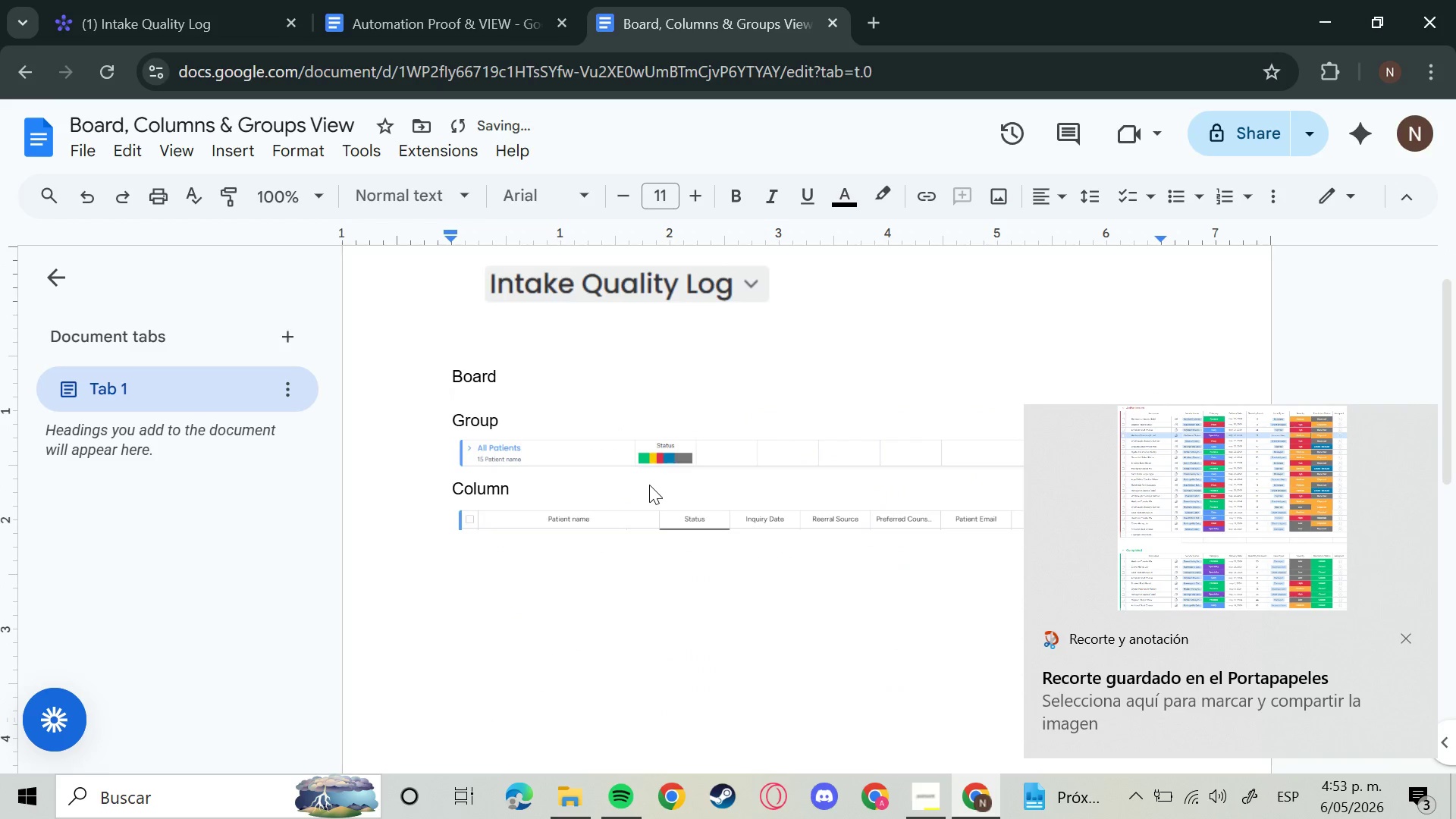 
key(Control+V)
 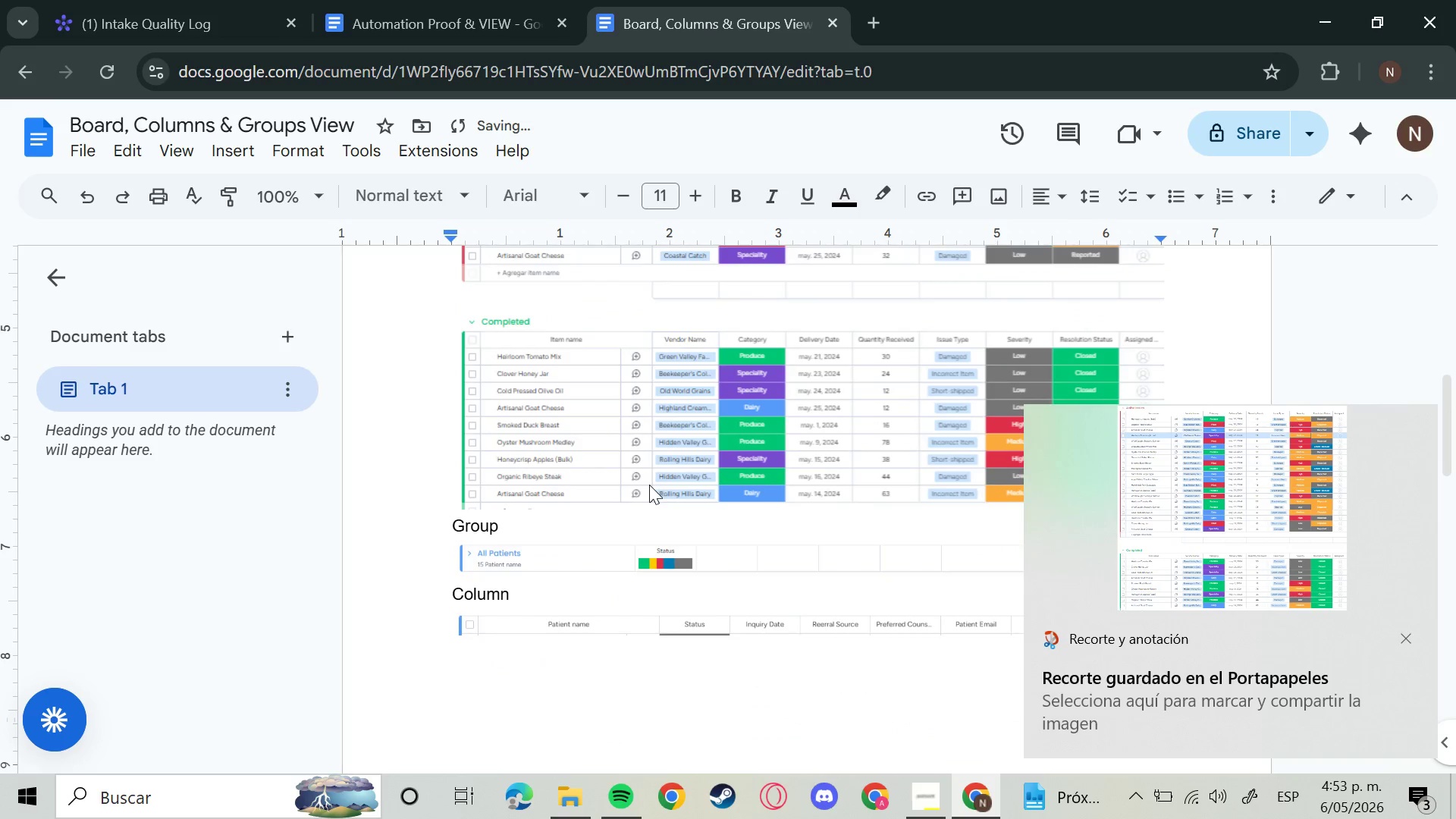 
left_click([146, 0])
 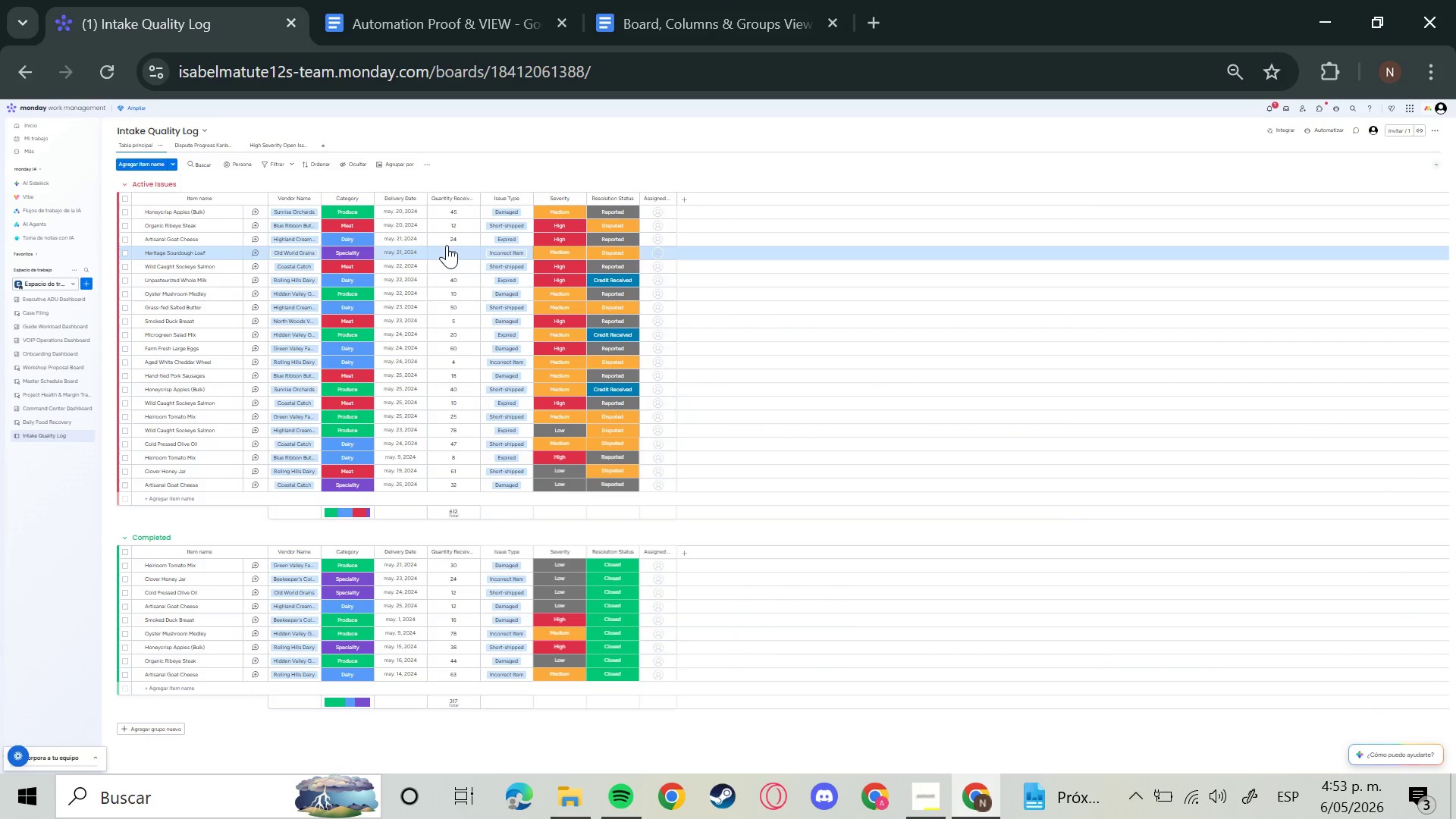 
left_click([1238, 65])
 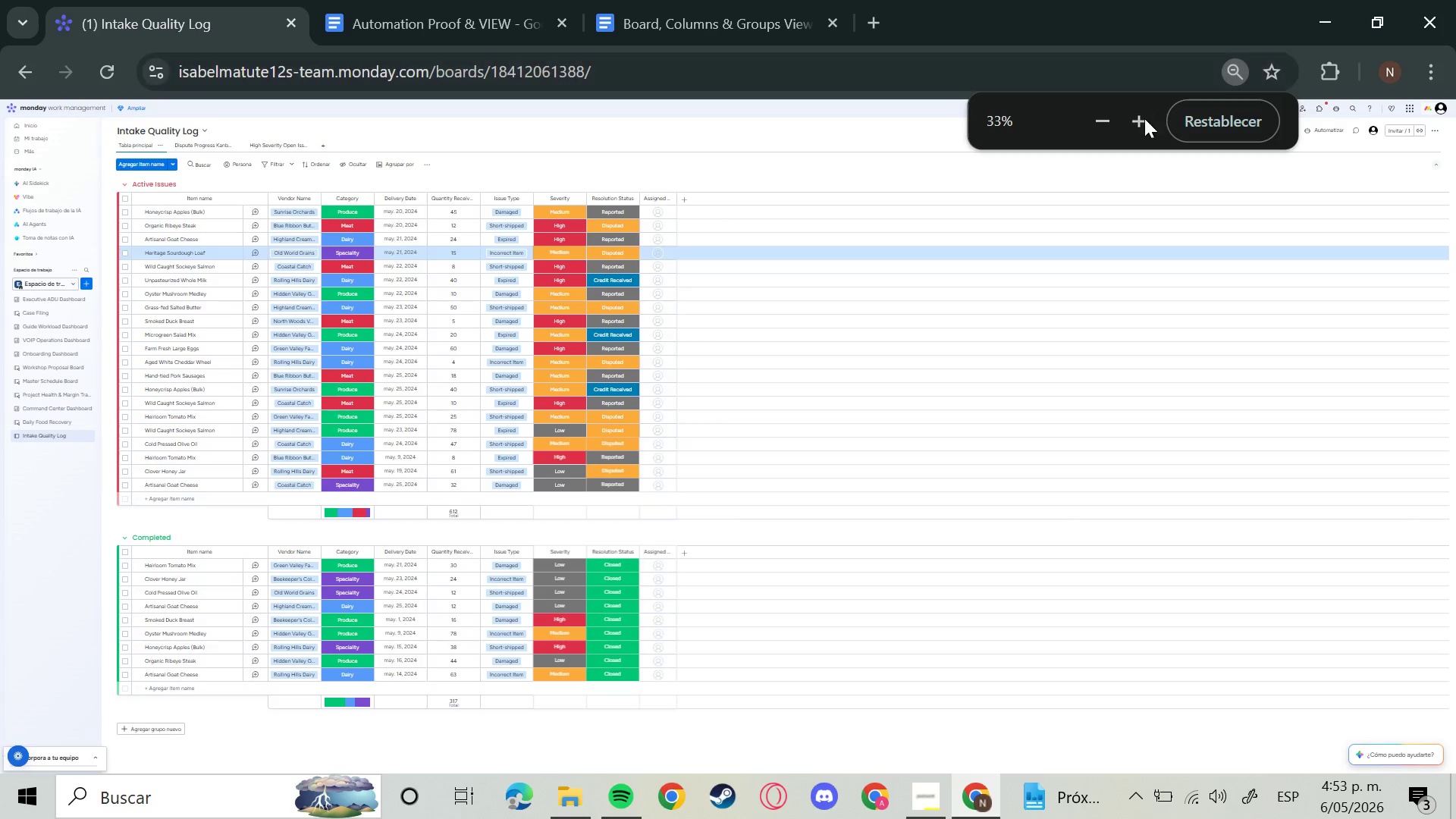 
left_click([1139, 127])
 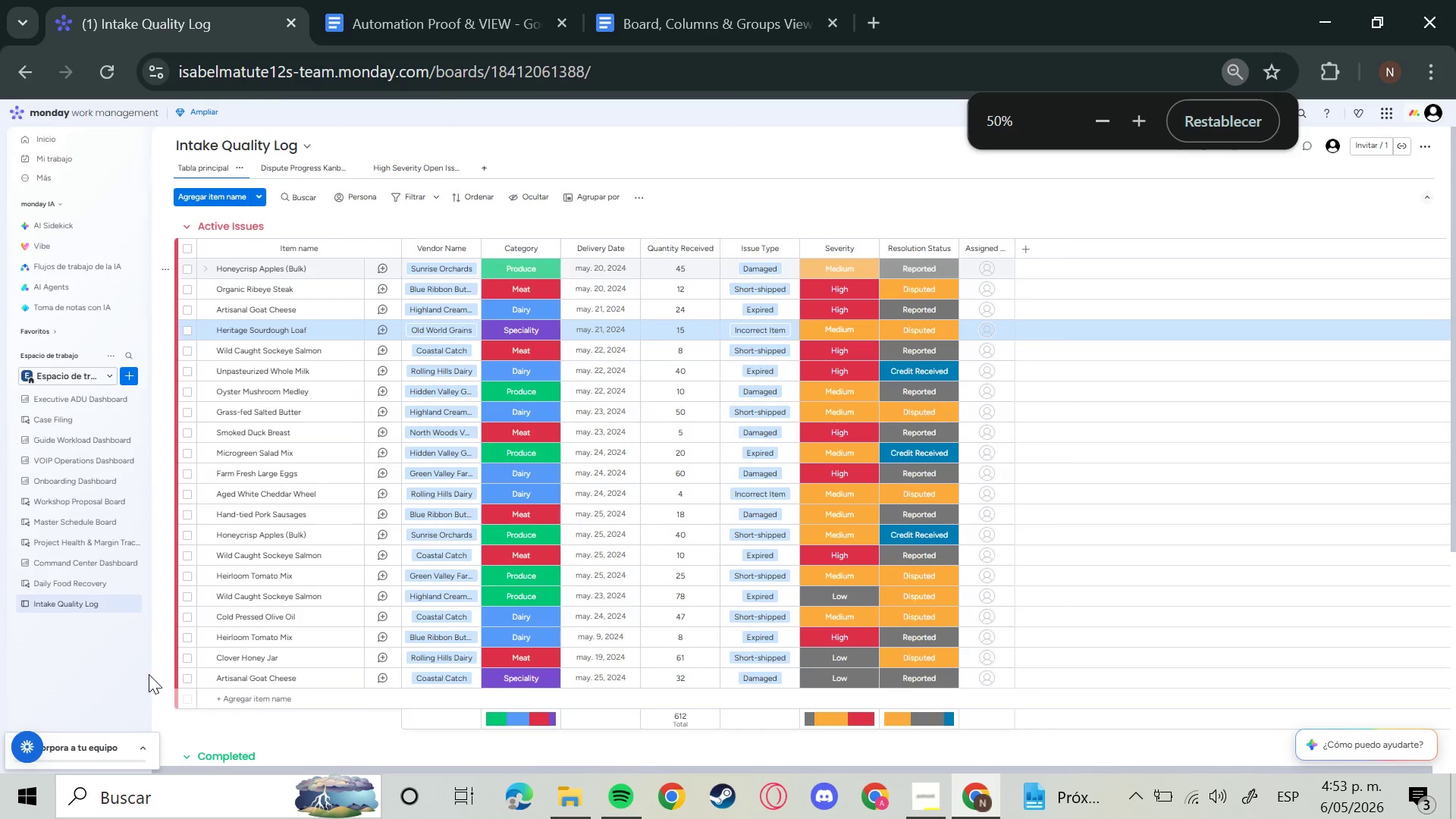 
left_click([184, 754])
 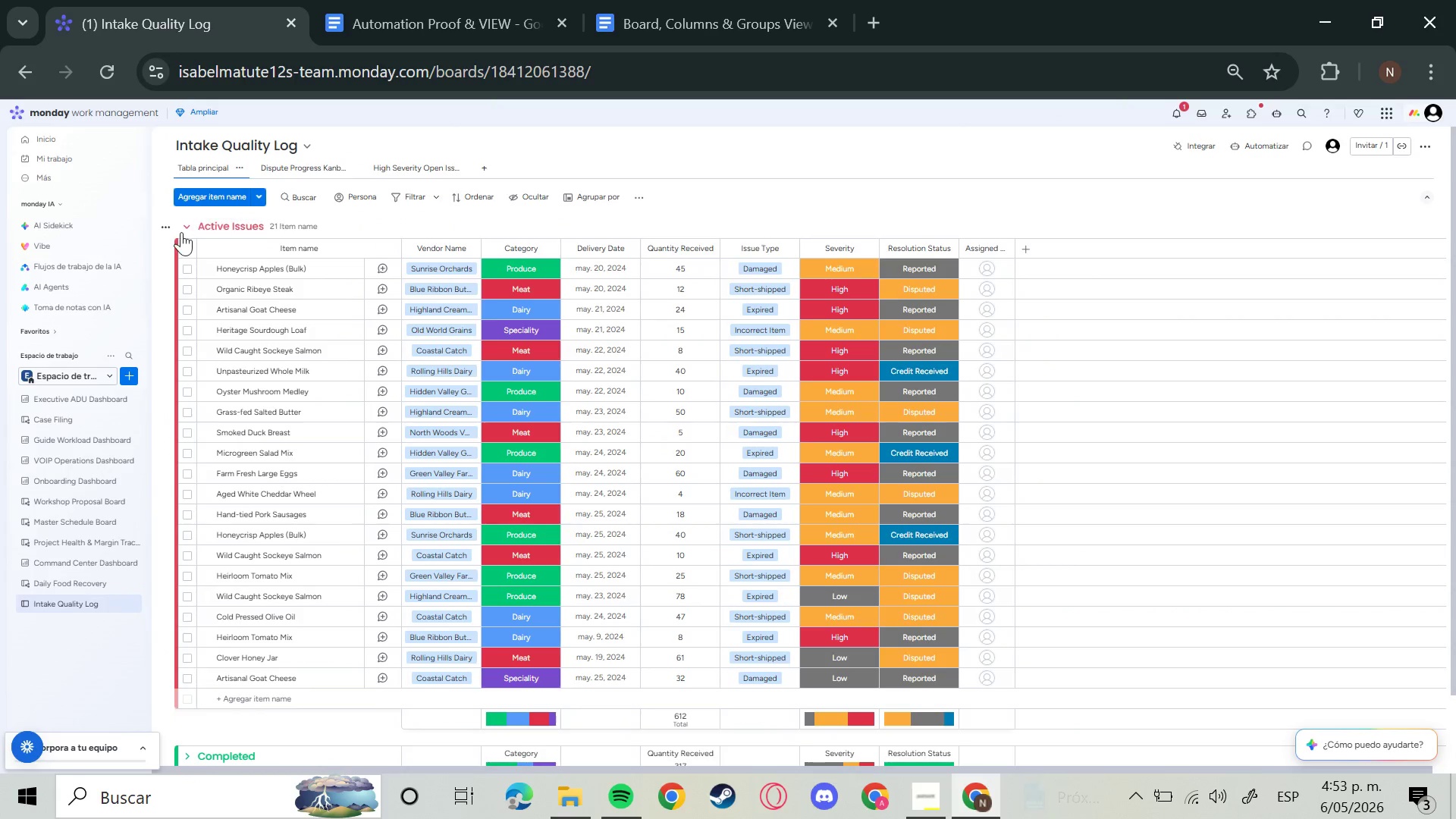 
left_click([186, 232])
 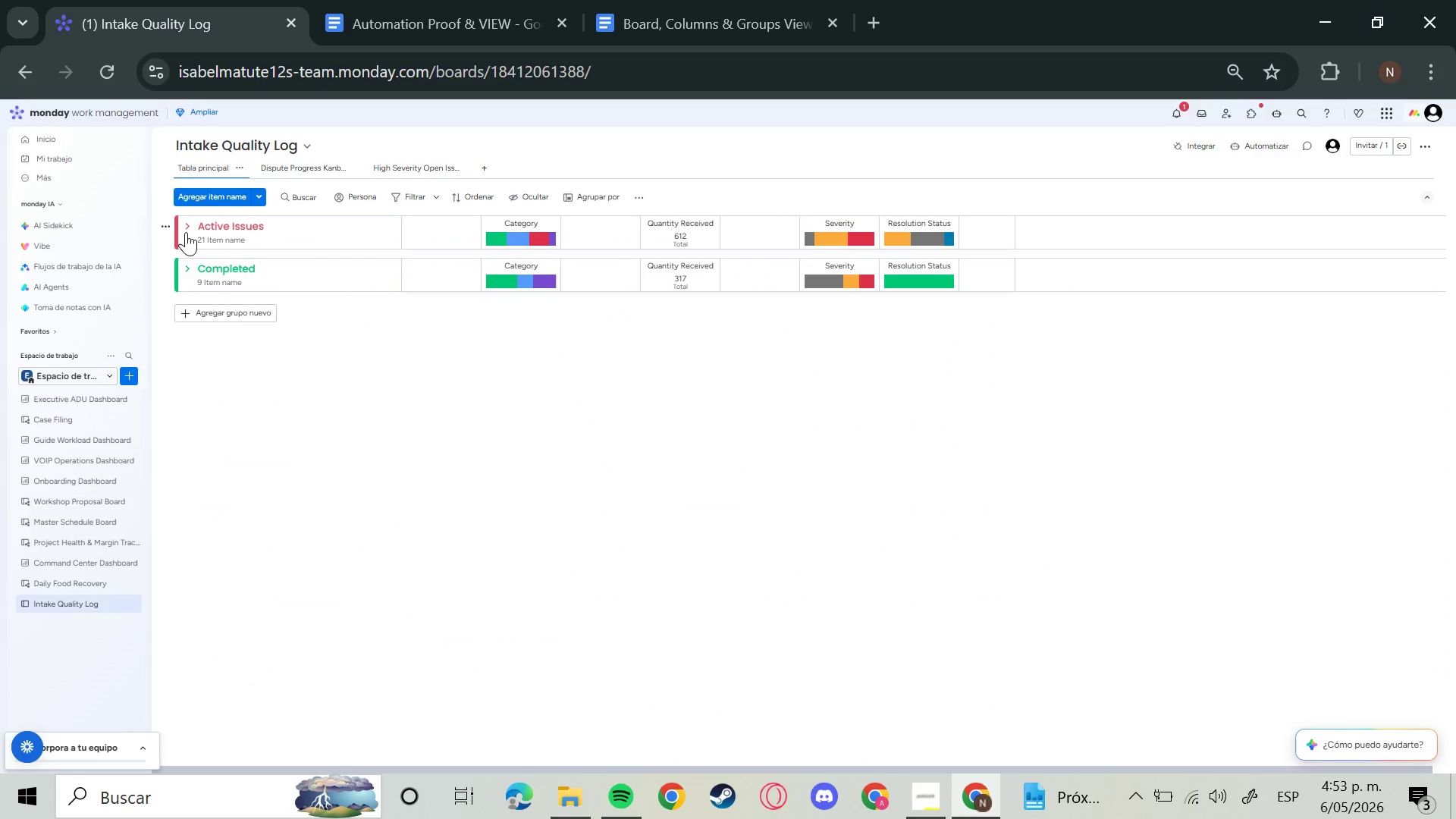 
wait(9.86)
 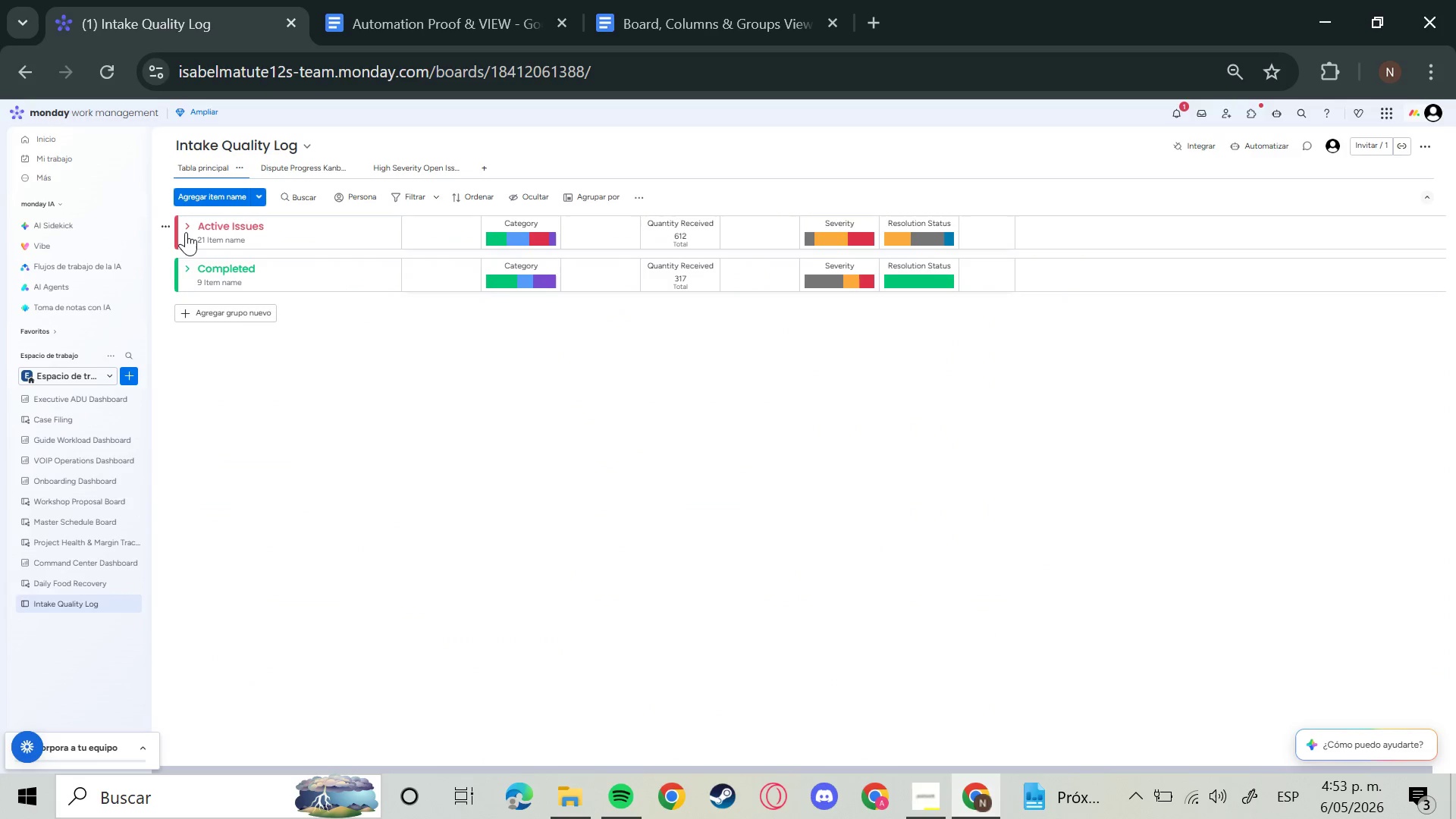 
key(Meta+Shift+ShiftLeft)
 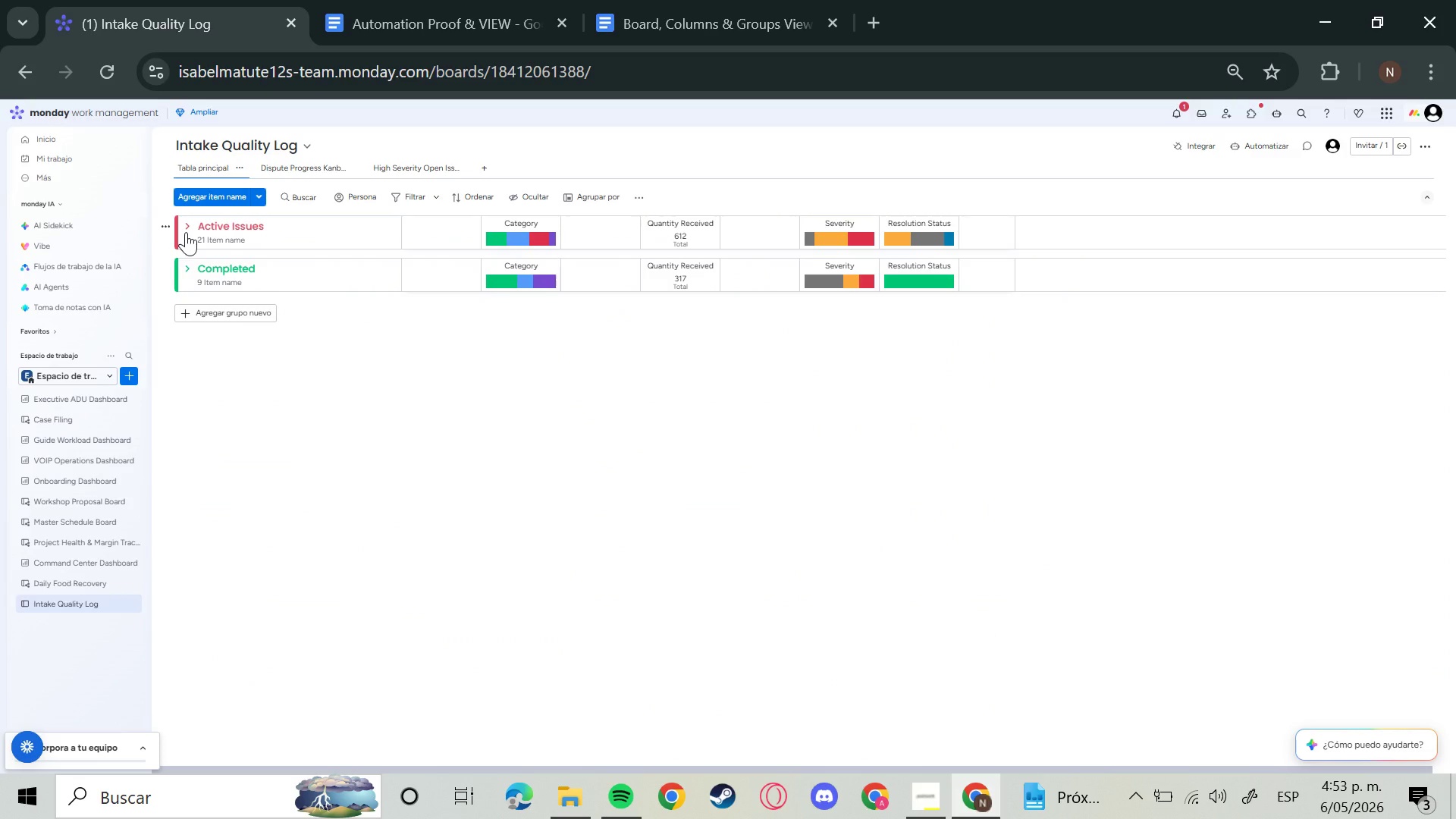 
key(Meta+Shift+S)
 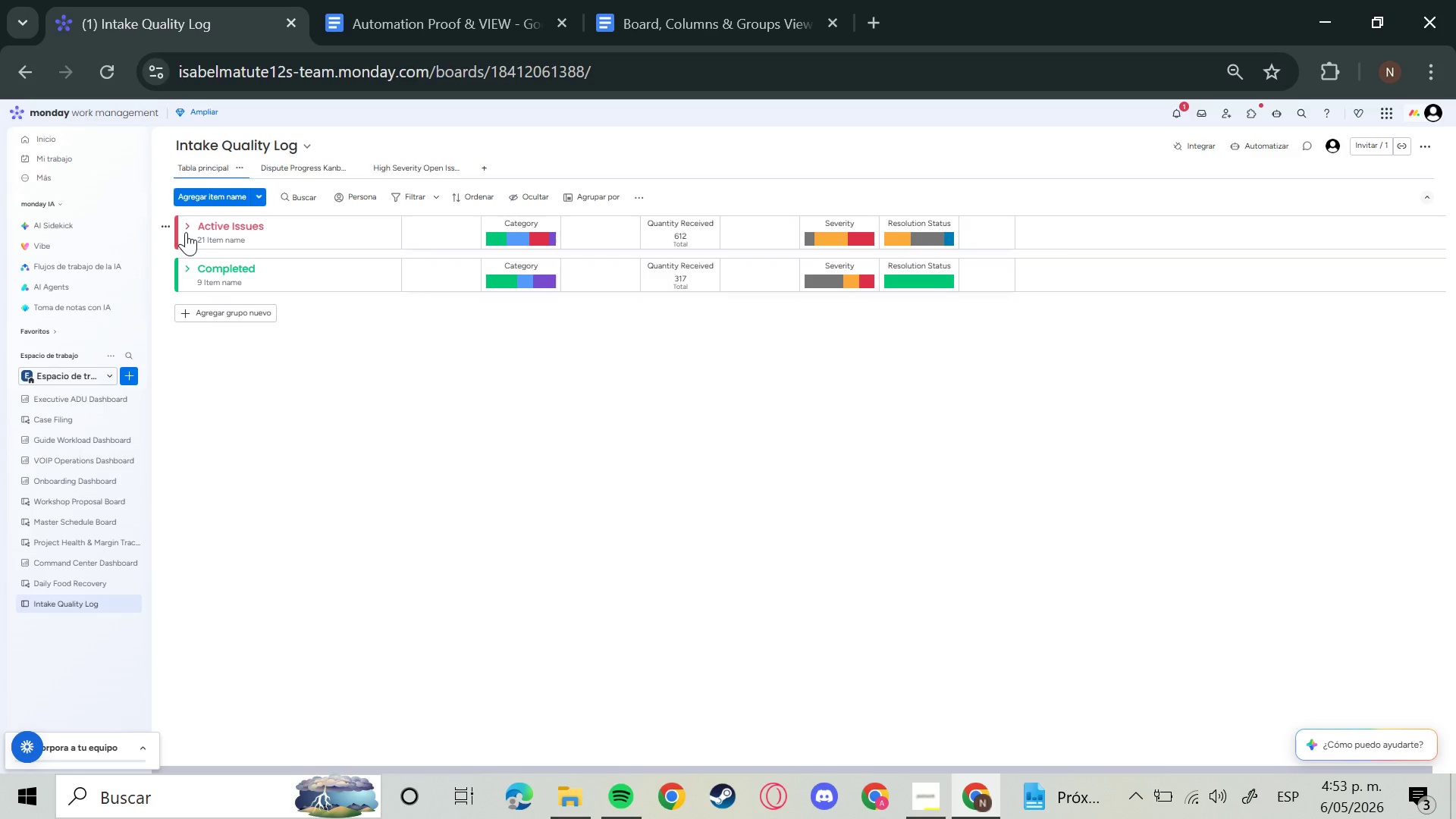 
mouse_move([175, 202])
 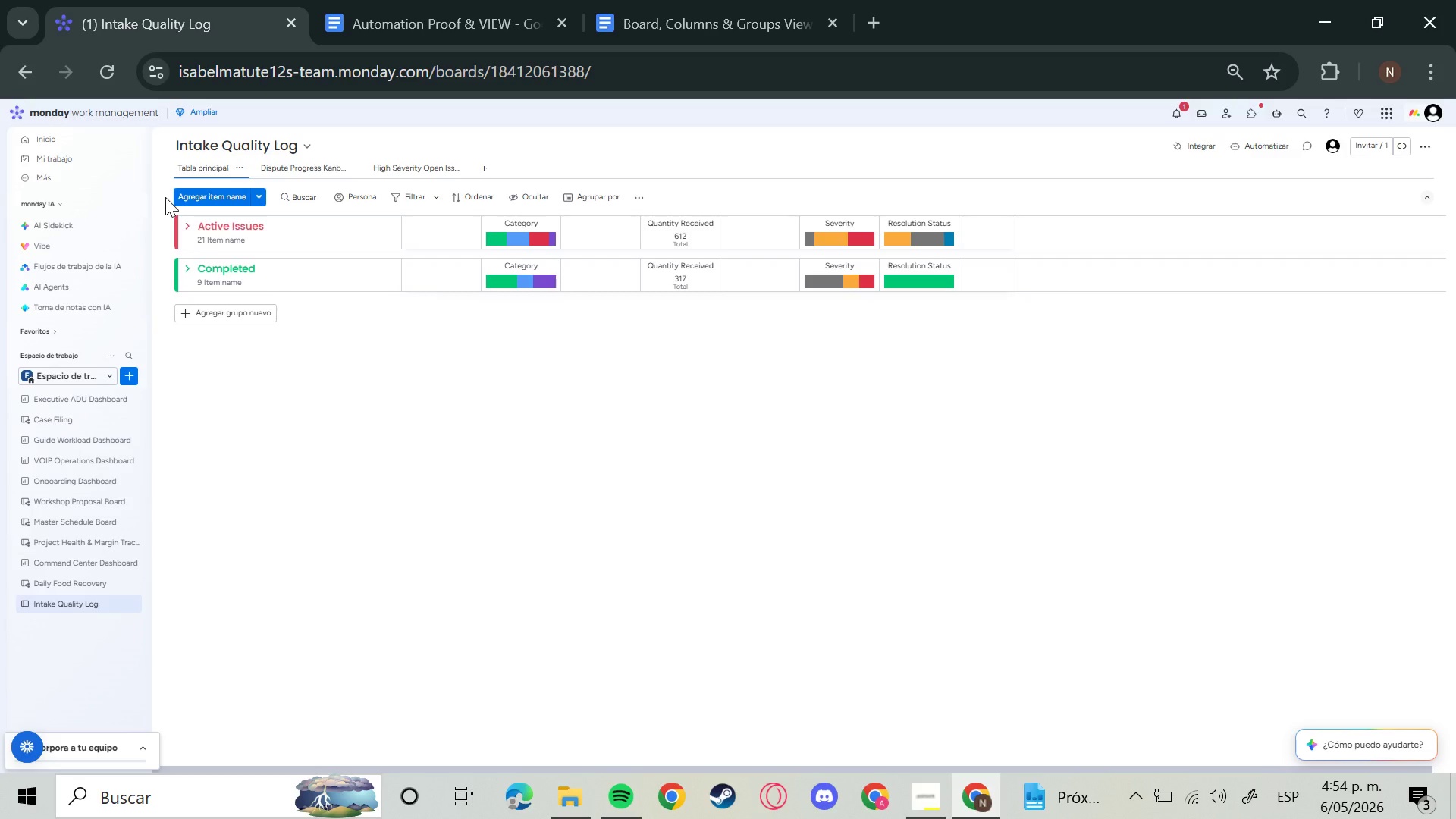 
left_click_drag(start_coordinate=[165, 202], to_coordinate=[182, 218])
 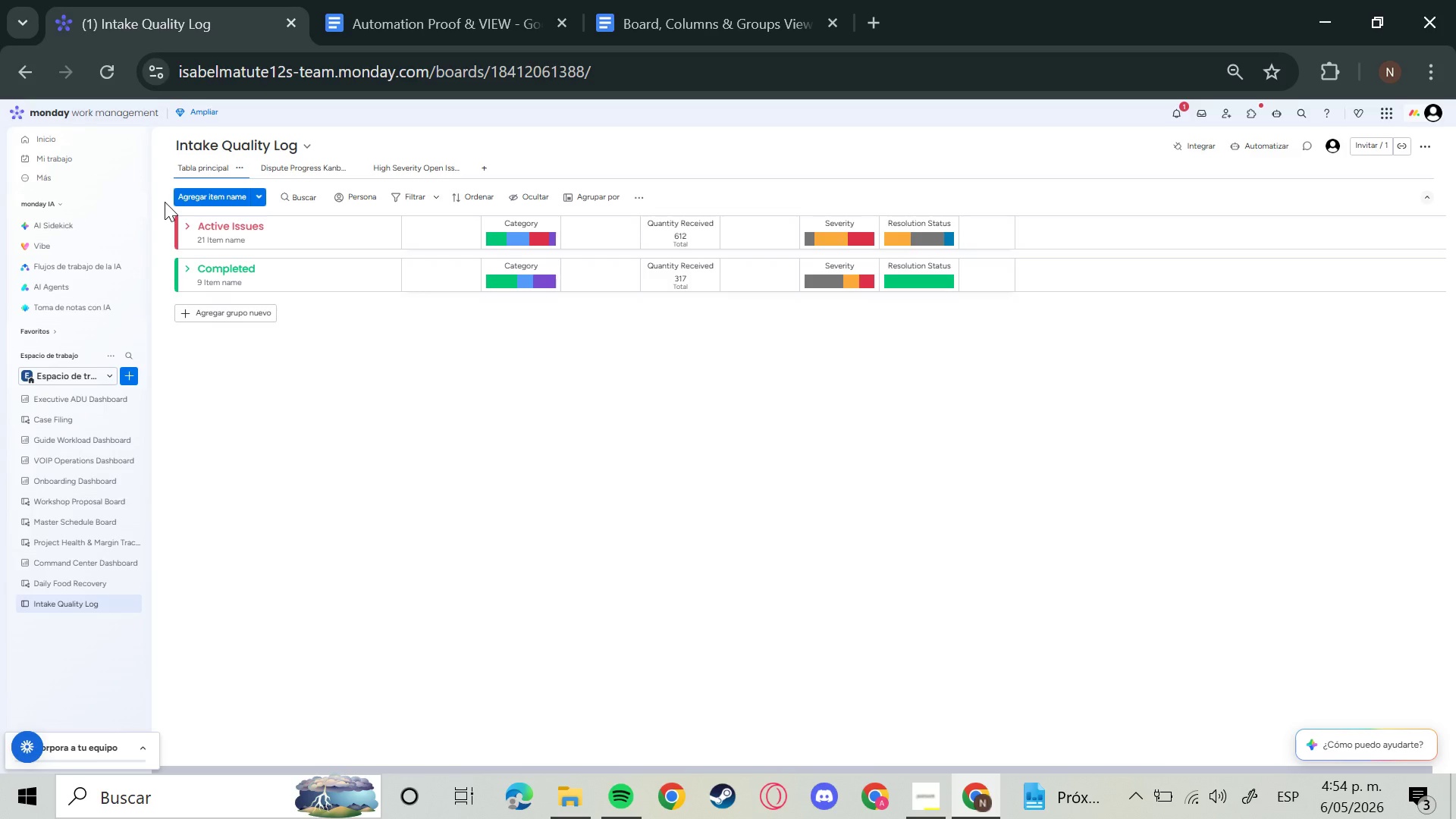 
key(Meta+Shift+S)
 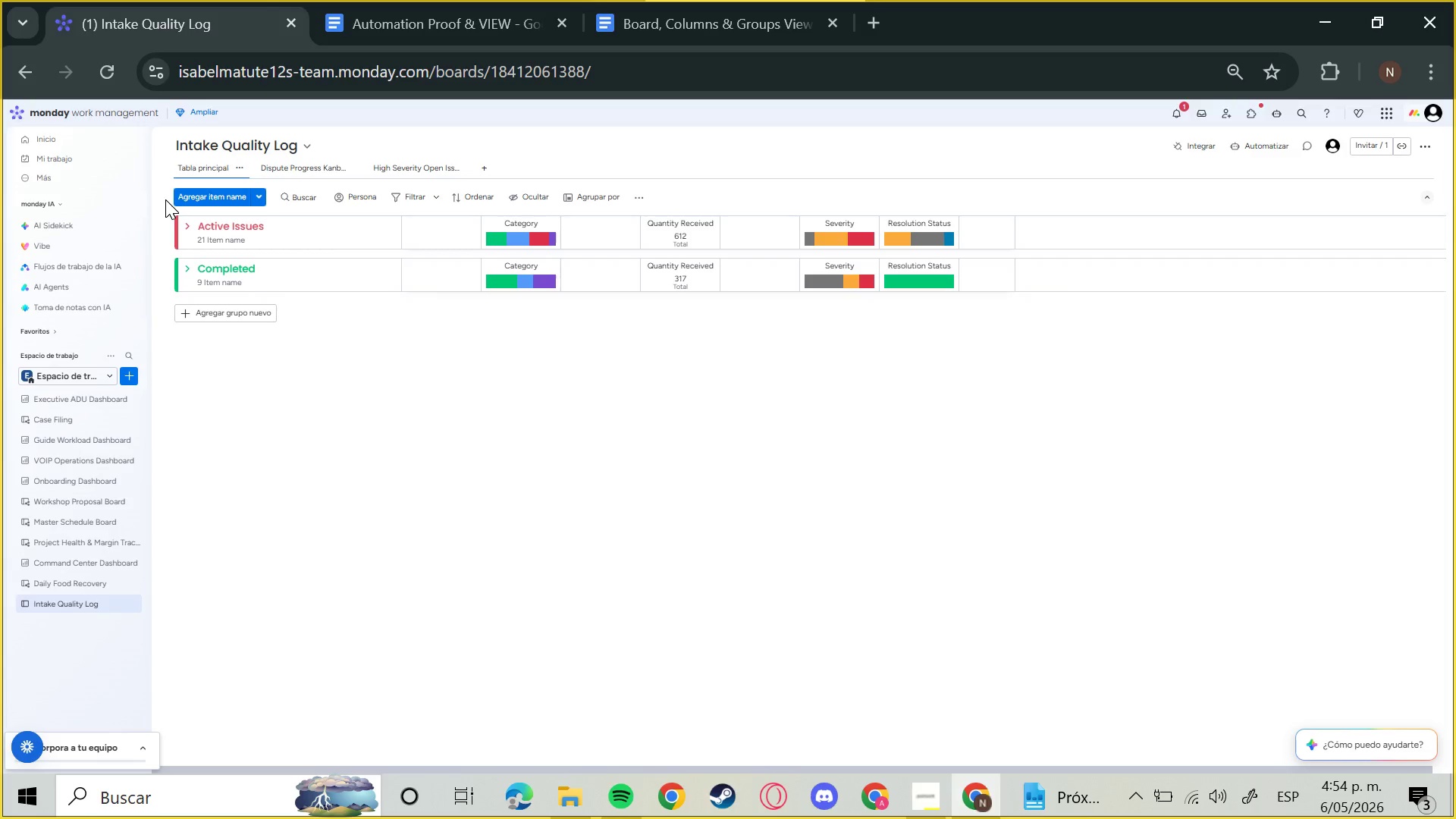 
wait(17.7)
 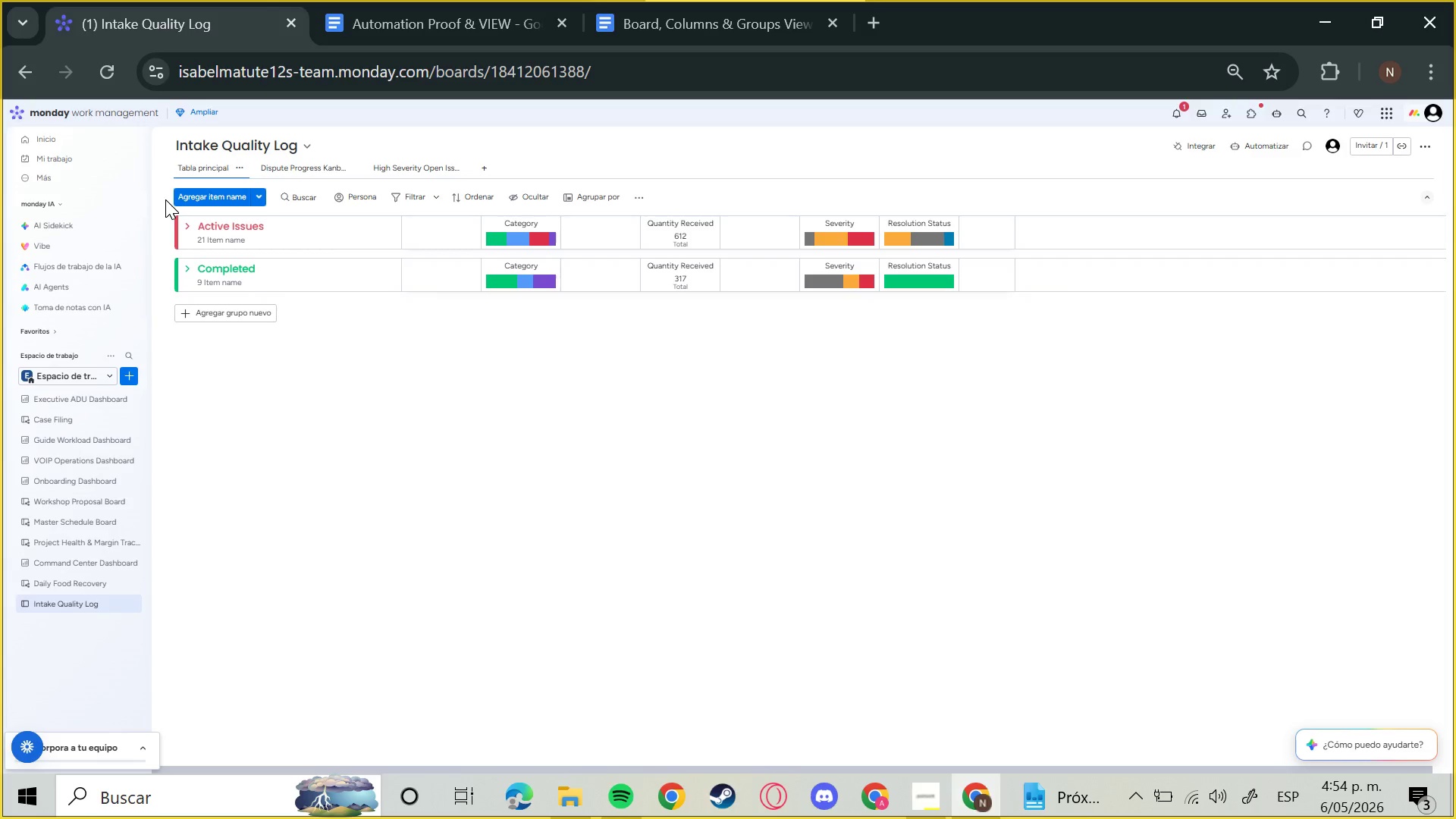 
left_click_drag(start_coordinate=[167, 206], to_coordinate=[1030, 298])
 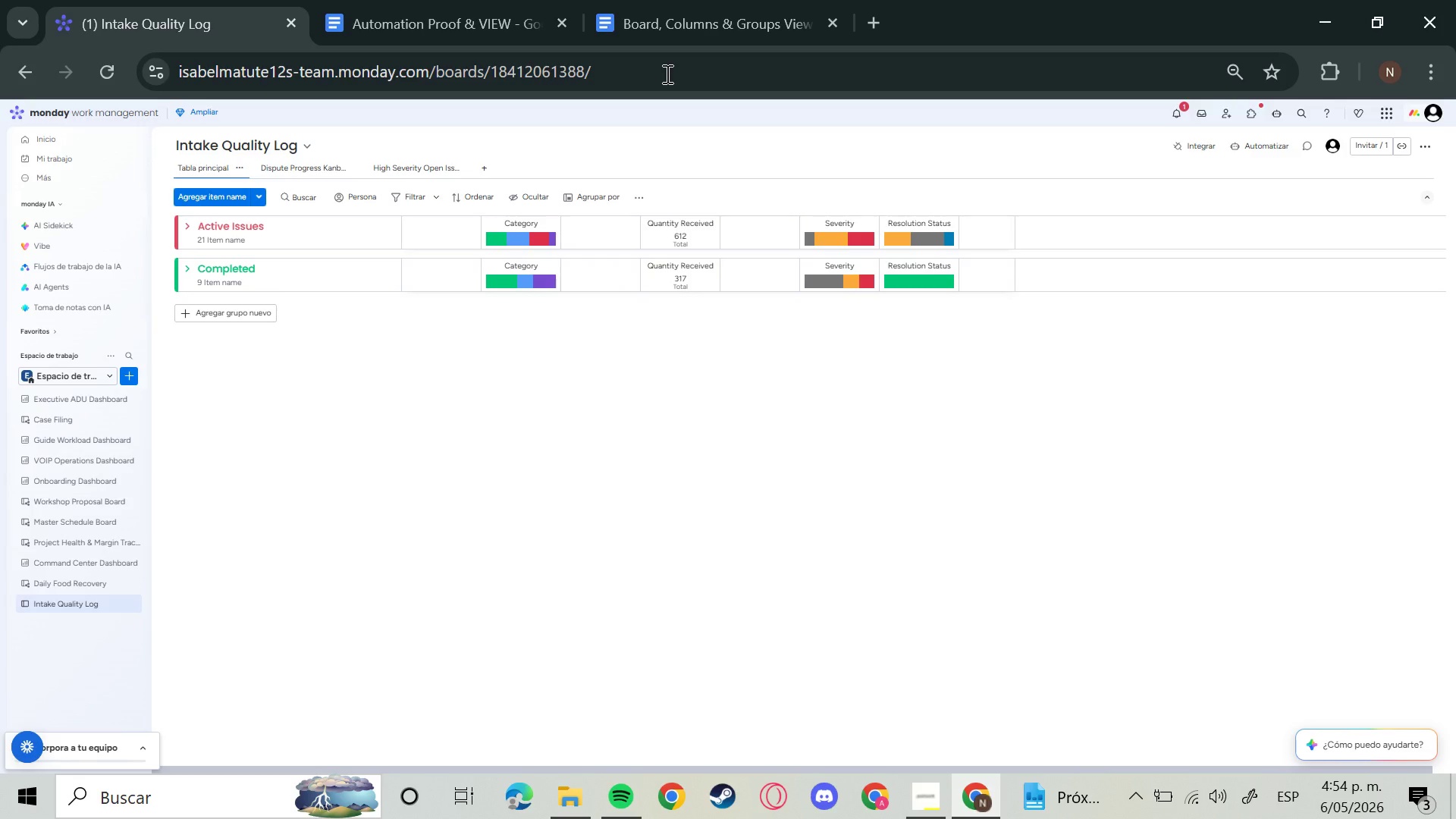 
left_click([679, 14])
 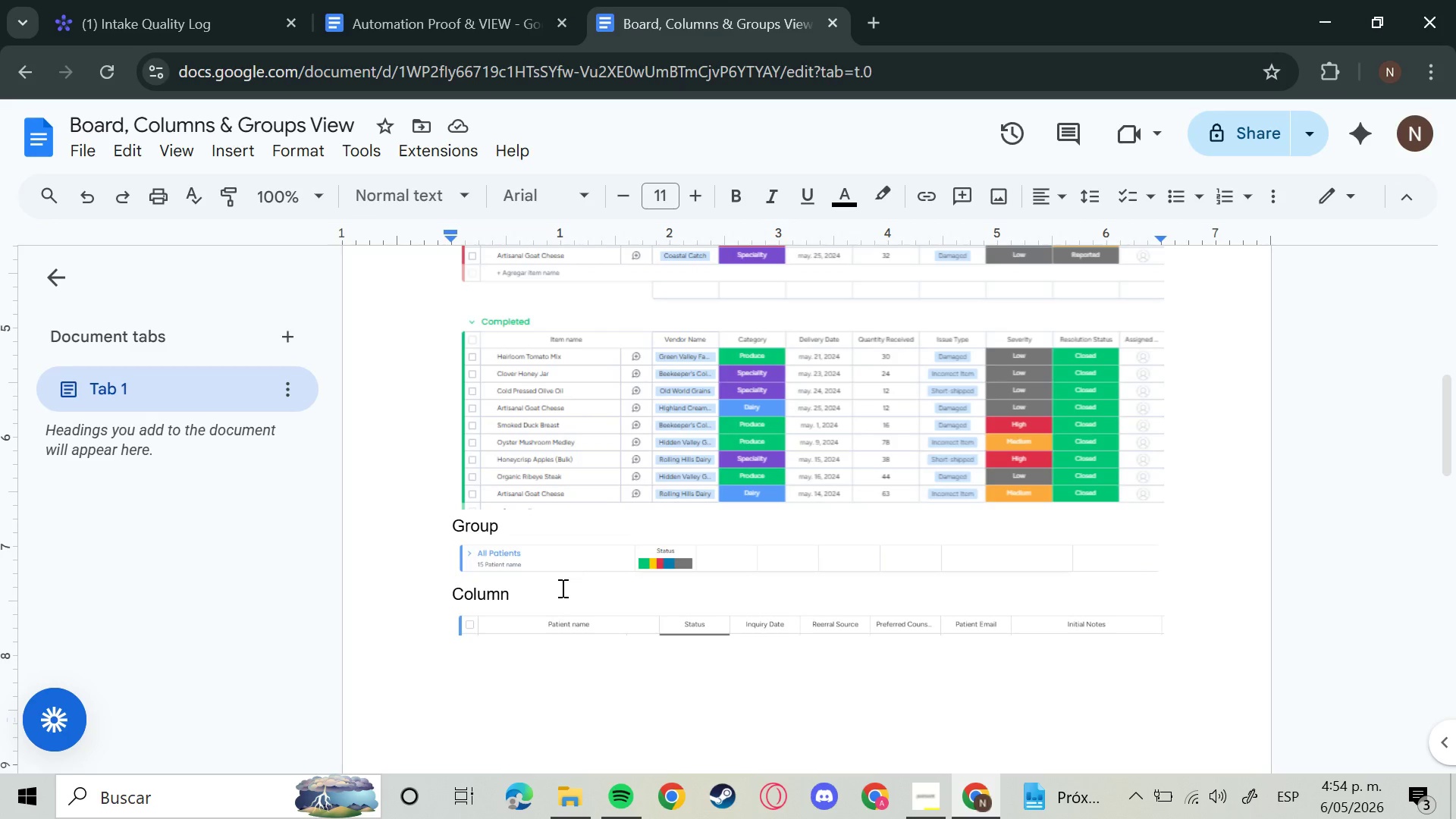 
left_click([582, 561])
 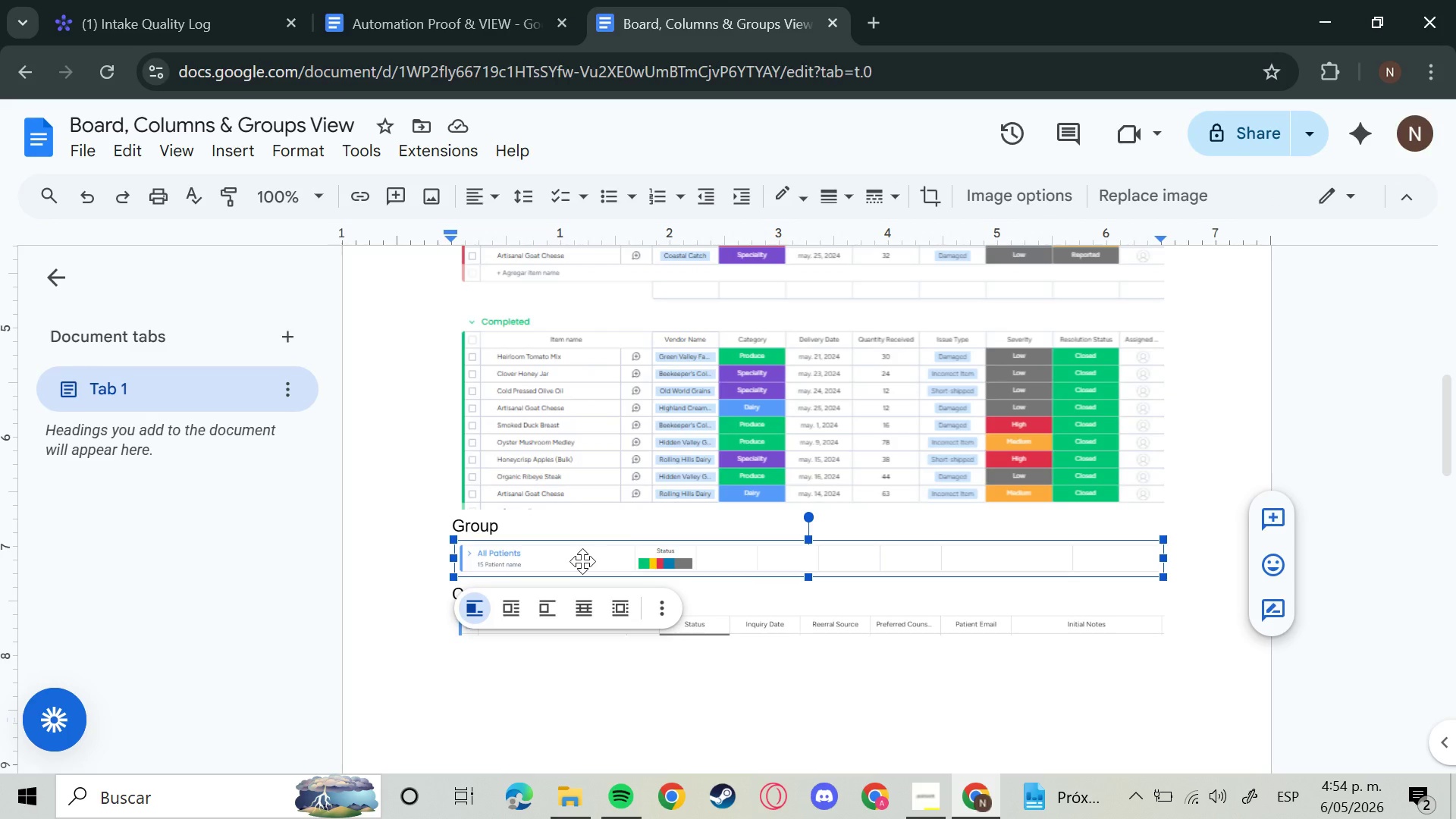 
key(Backspace)
 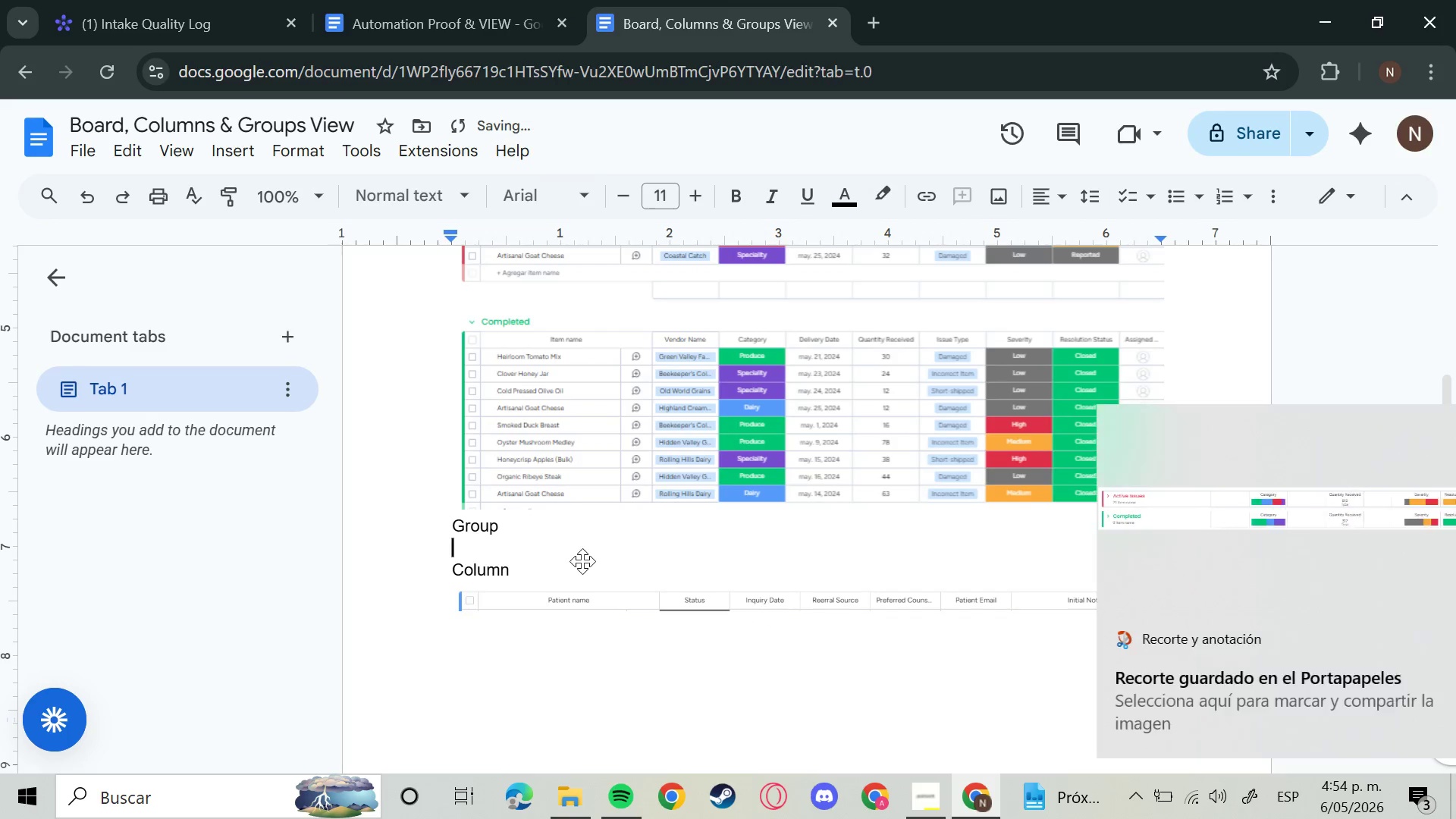 
key(Control+V)
 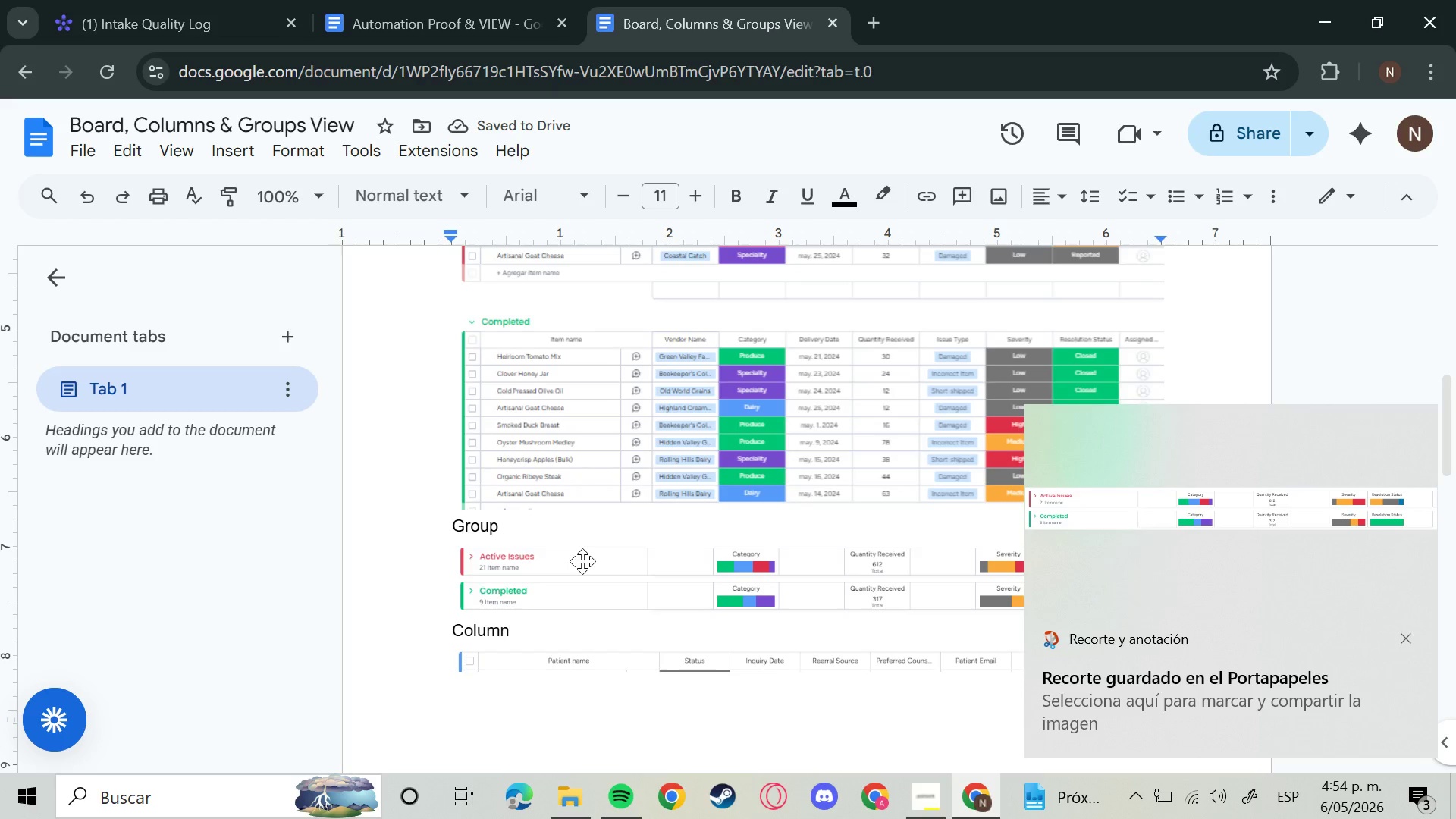 
left_click([273, 0])
 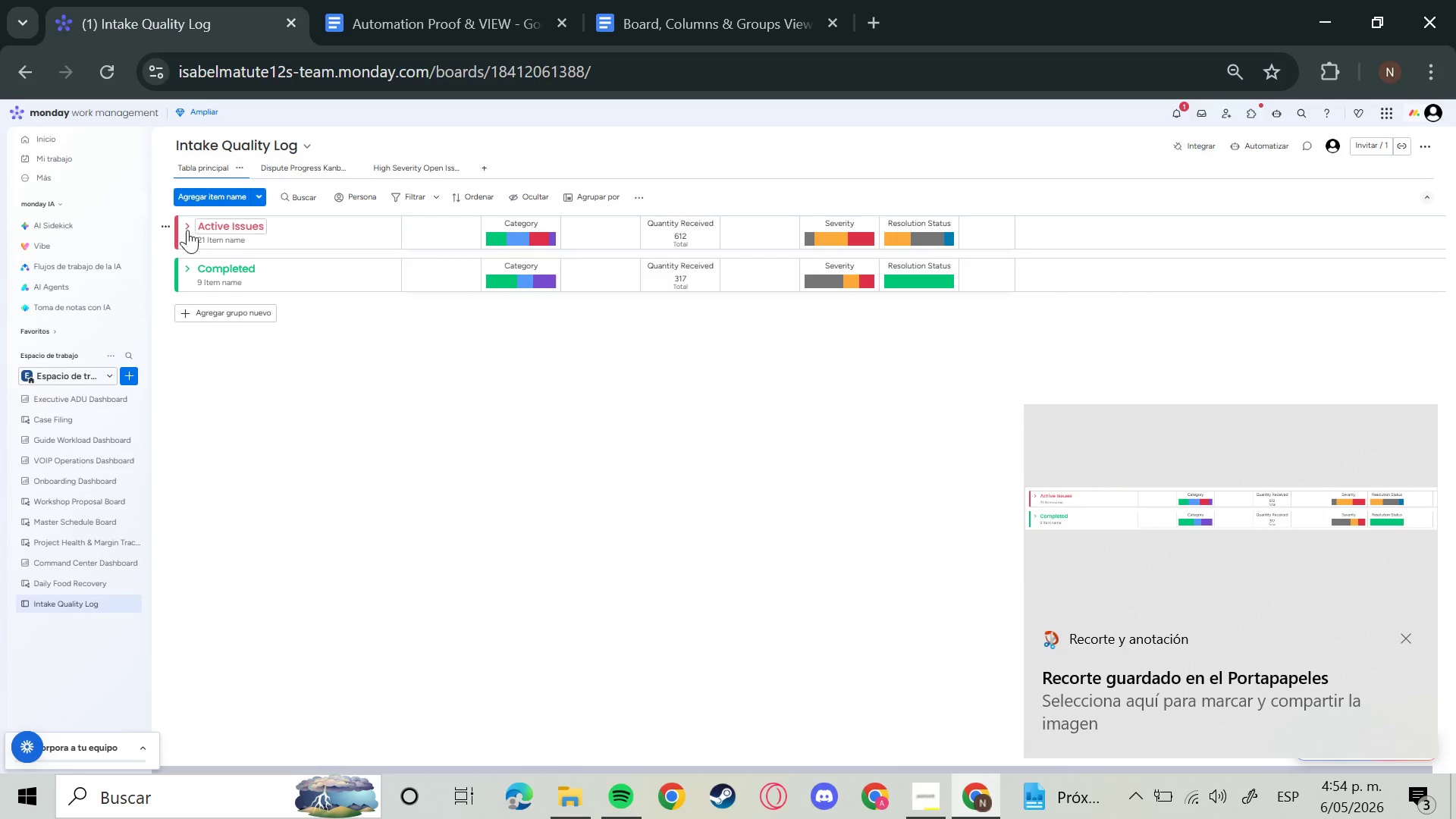 
left_click([178, 225])
 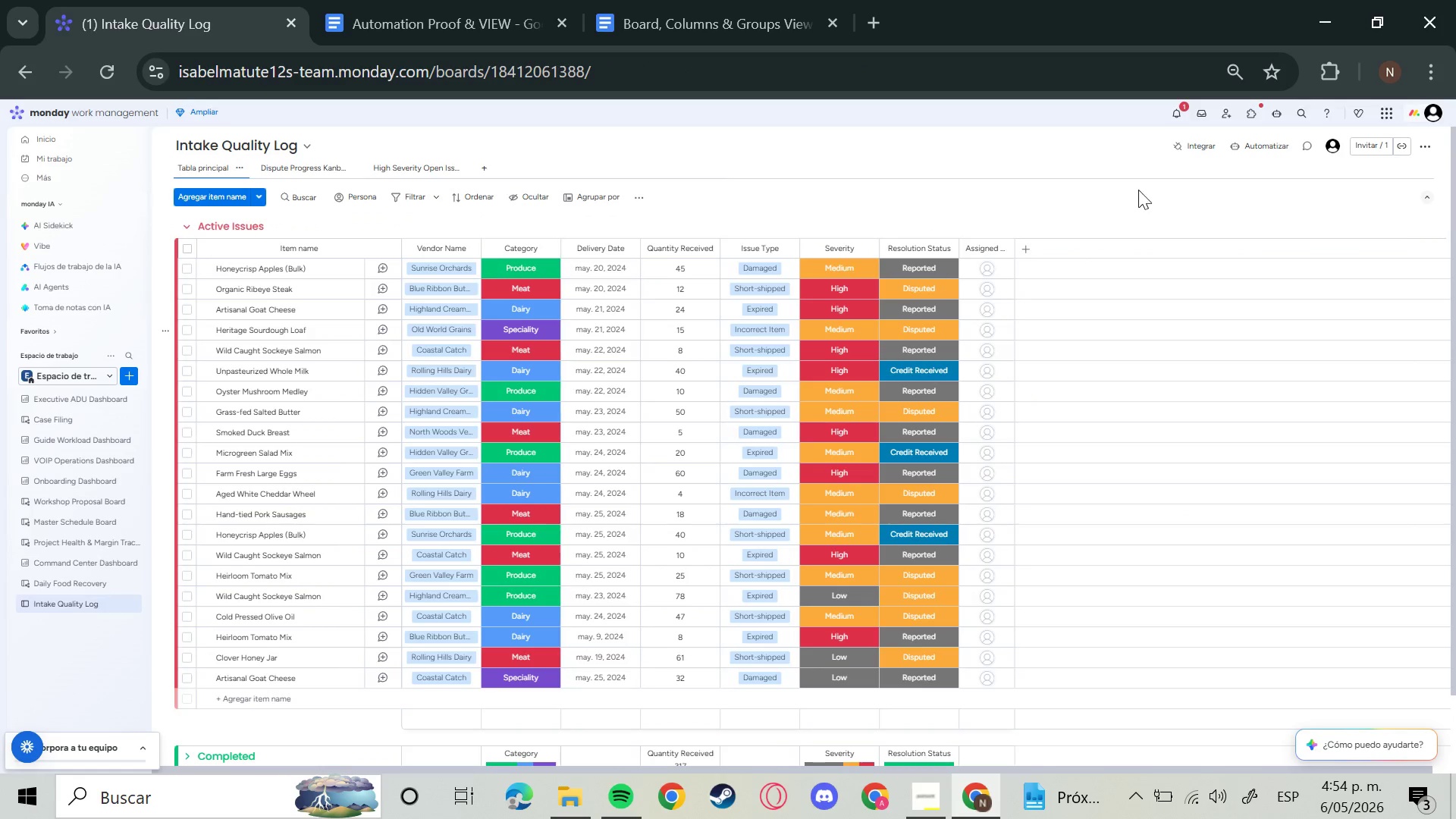 
key(Meta+Shift+S)
 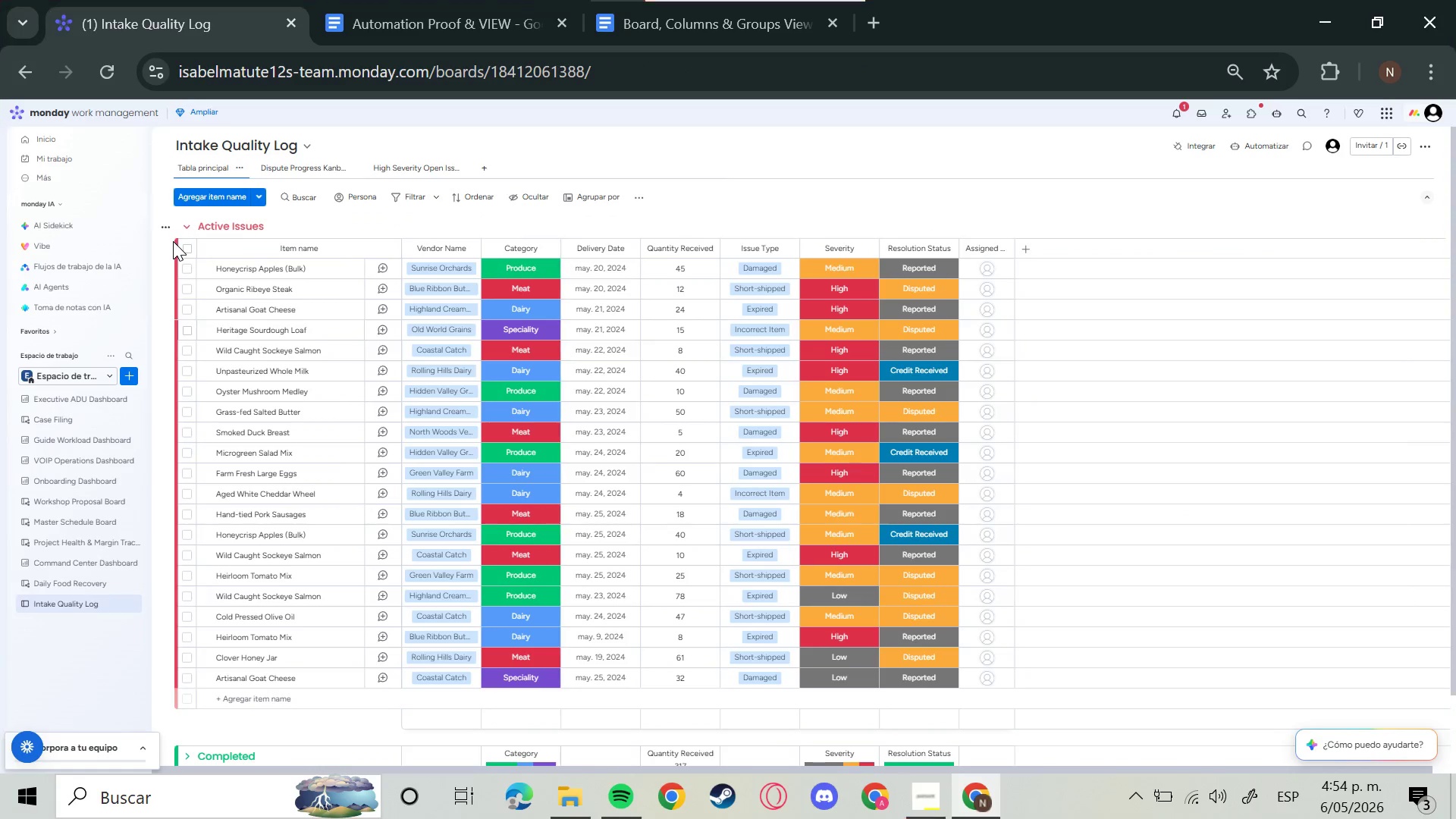 
left_click_drag(start_coordinate=[171, 234], to_coordinate=[1020, 262])
 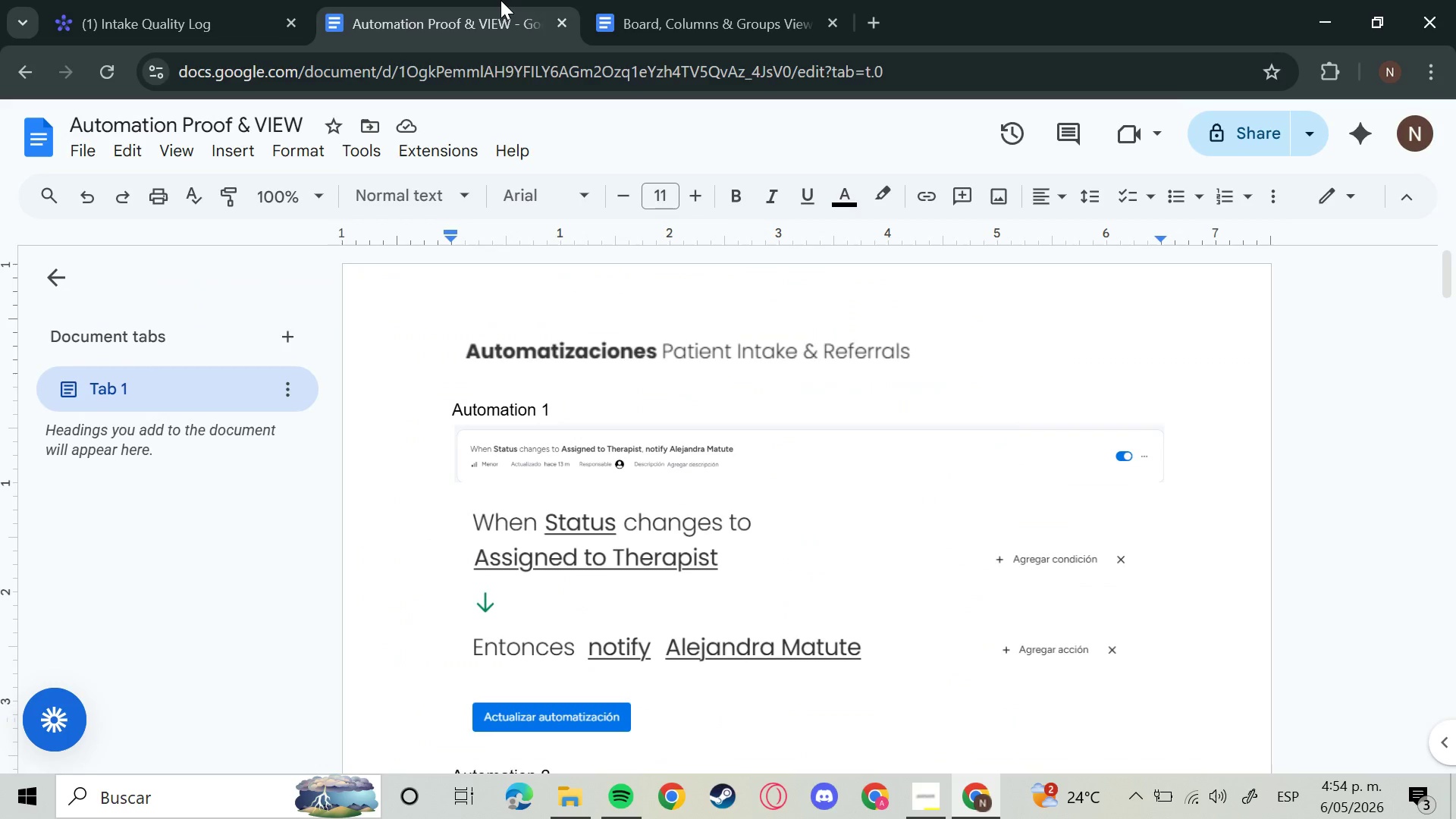 
double_click([658, 0])
 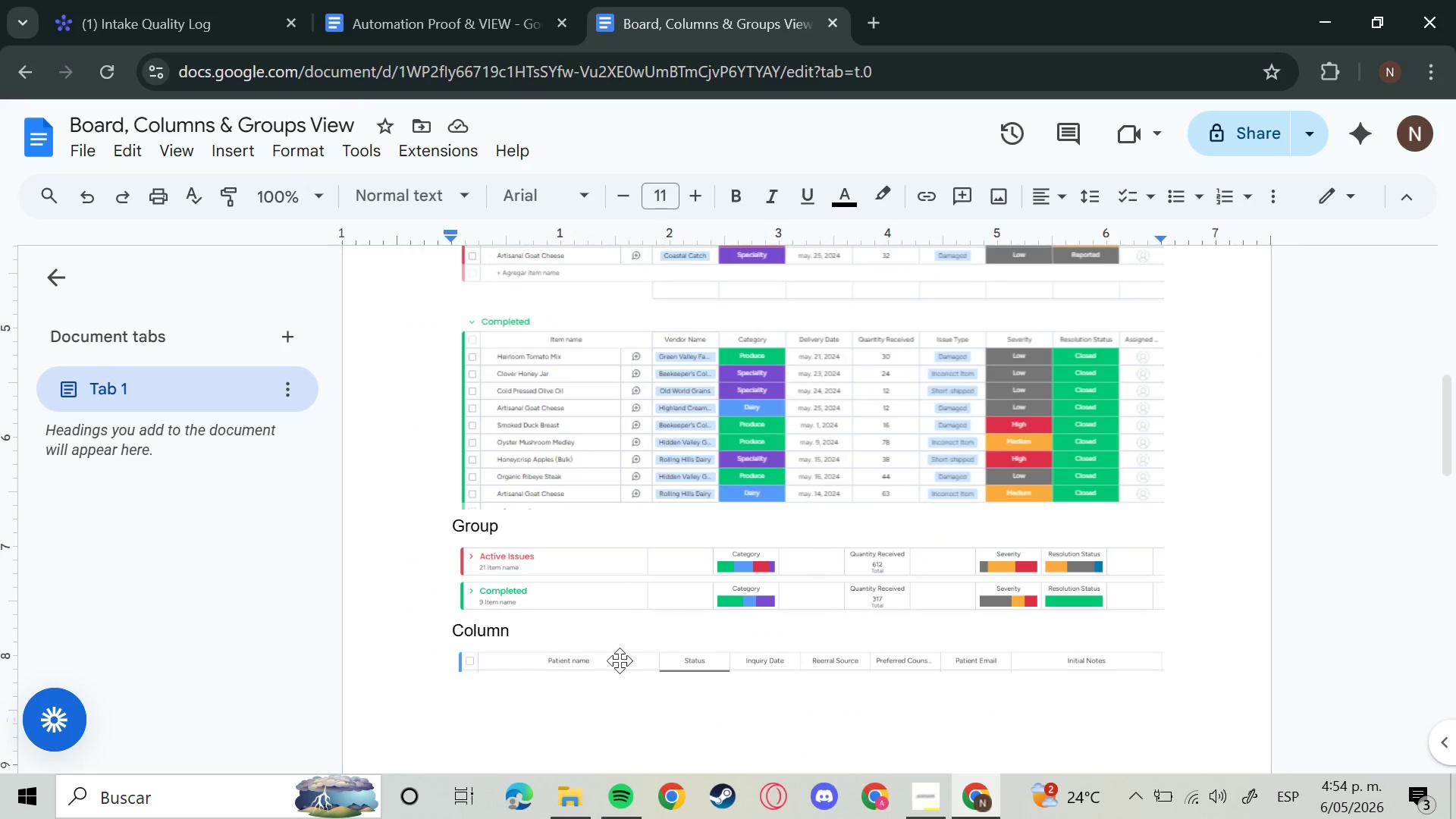 
left_click([620, 661])
 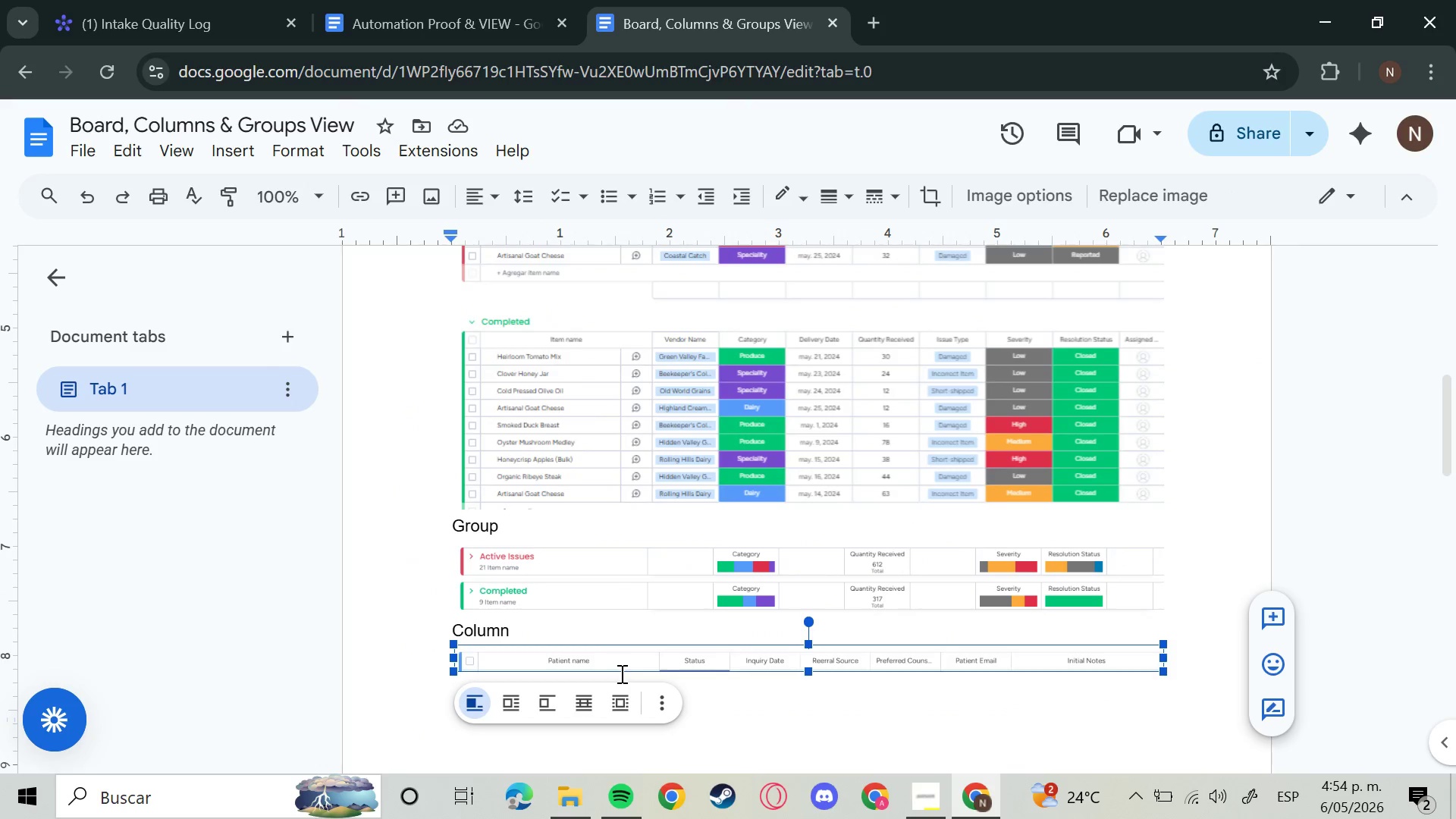 
key(Backspace)
 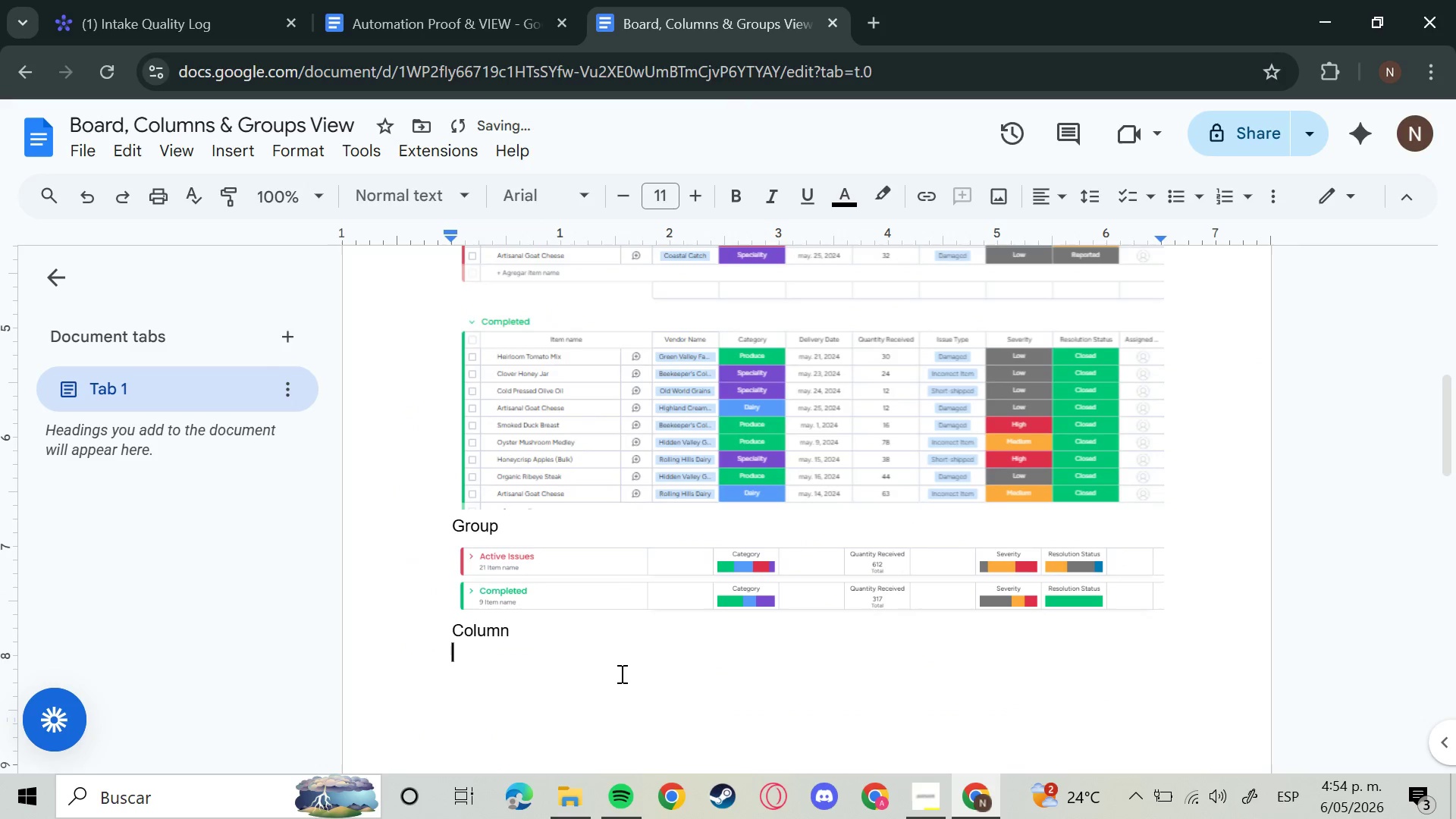 
key(Control+V)
 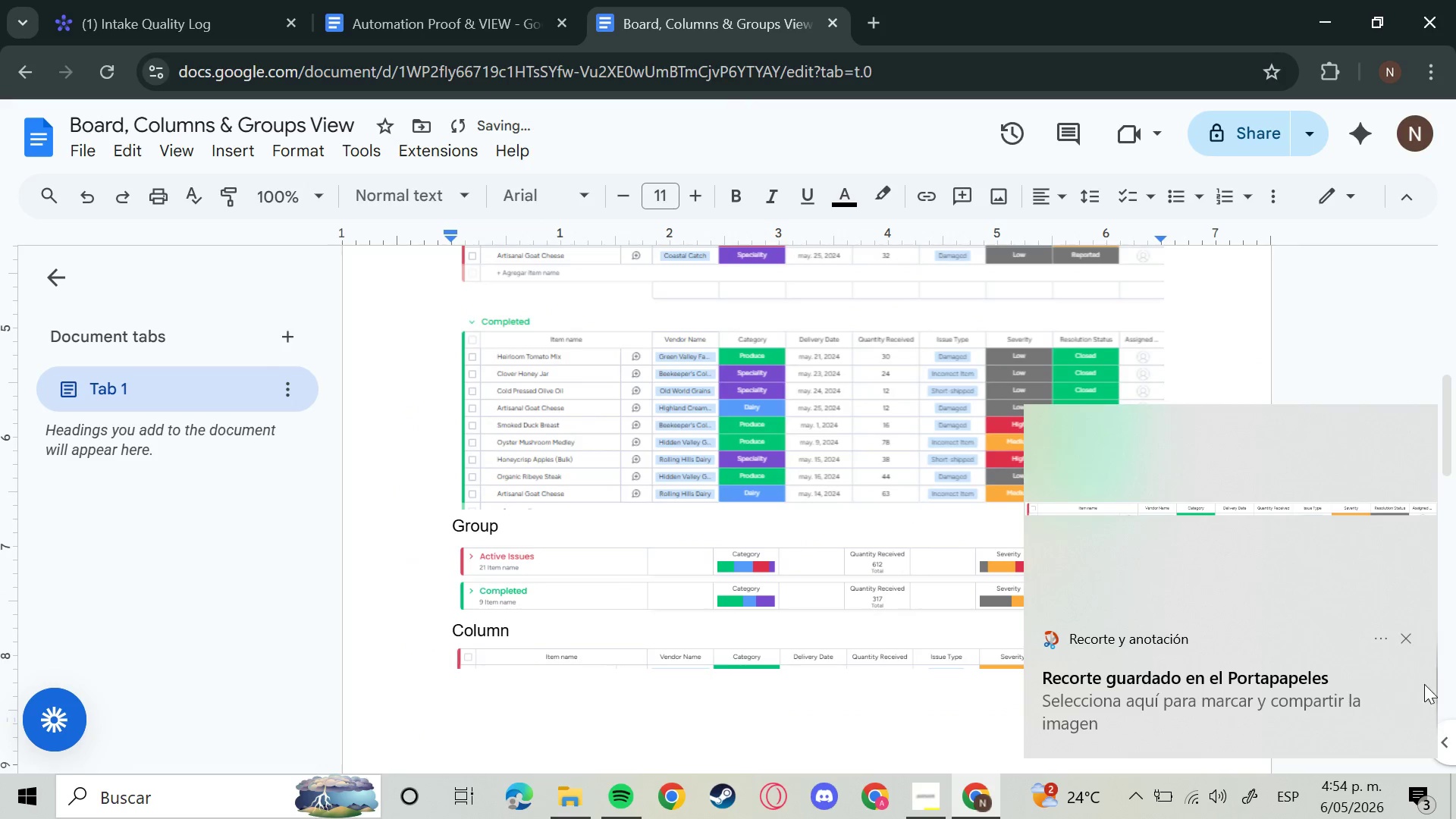 
left_click([1414, 629])
 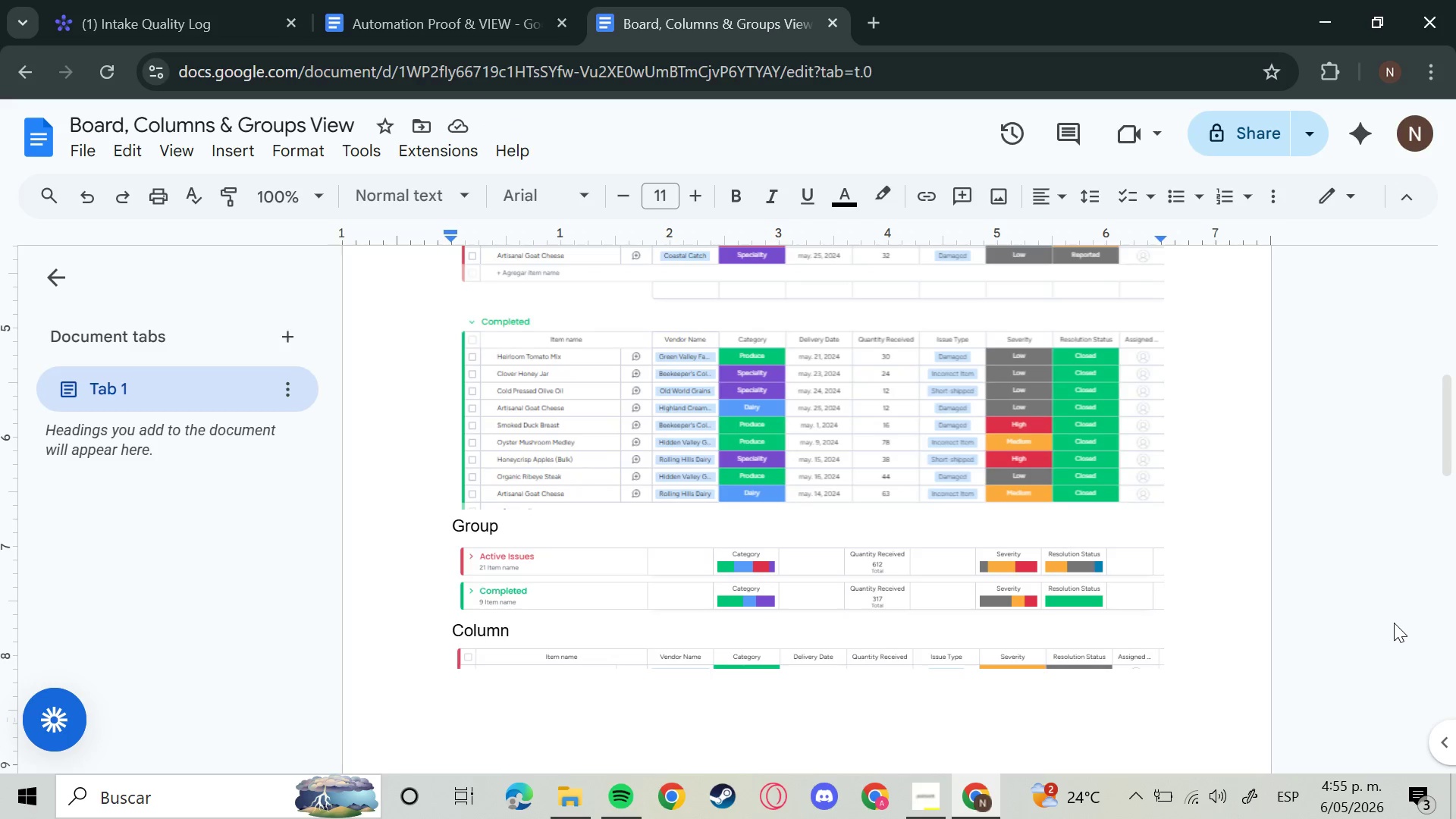 
wait(18.0)
 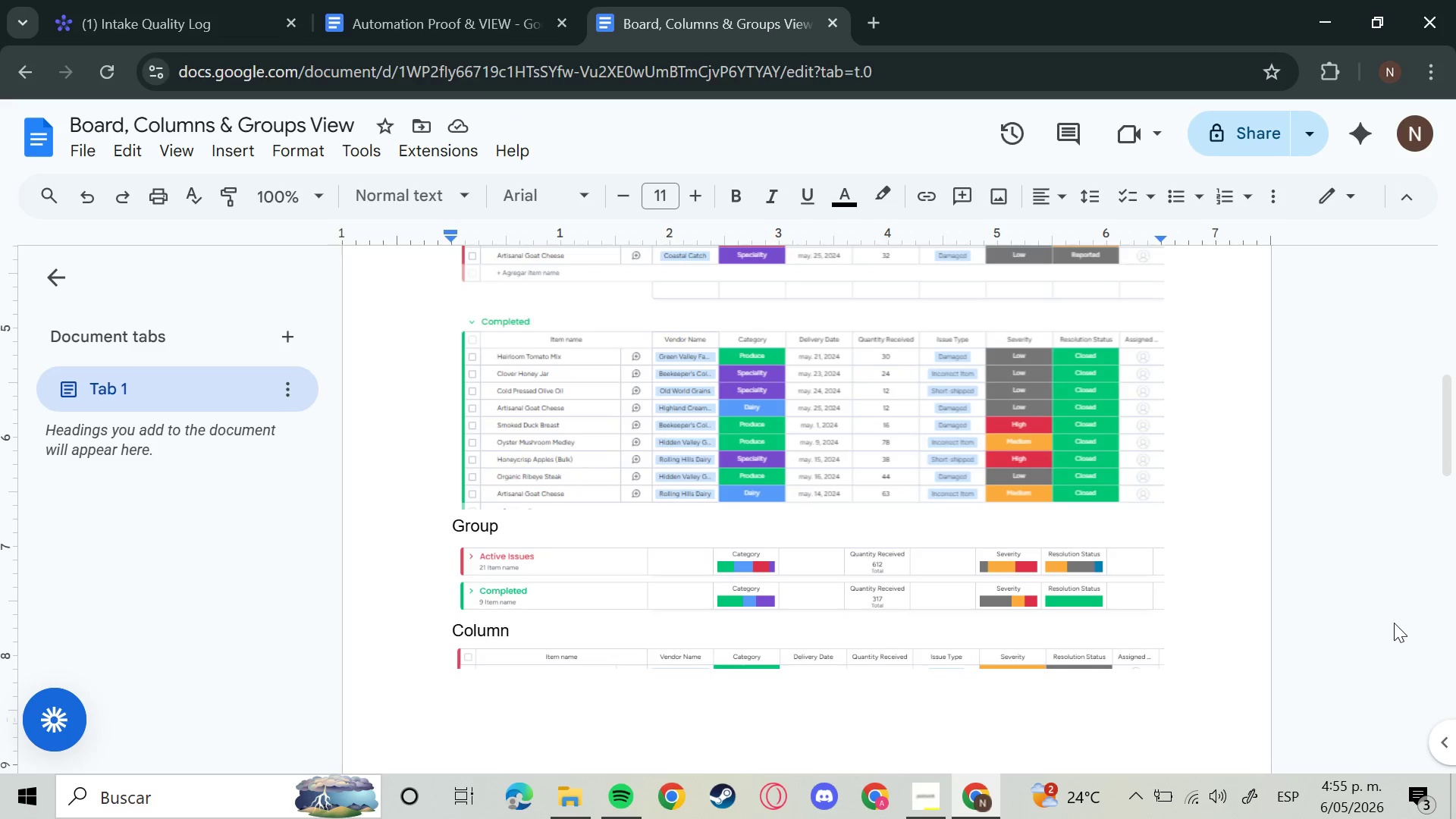 
left_click([199, 0])
 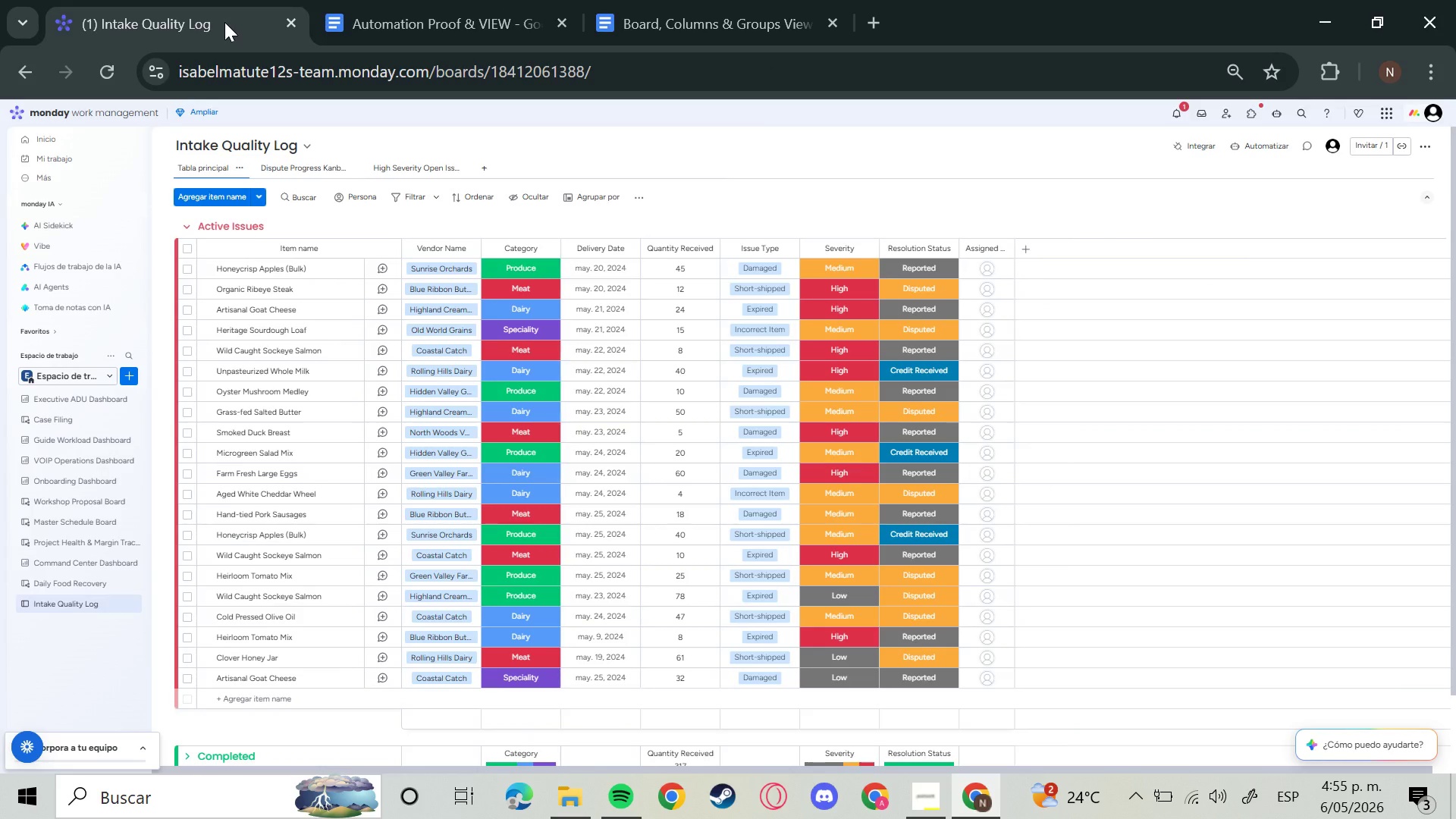 
wait(8.23)
 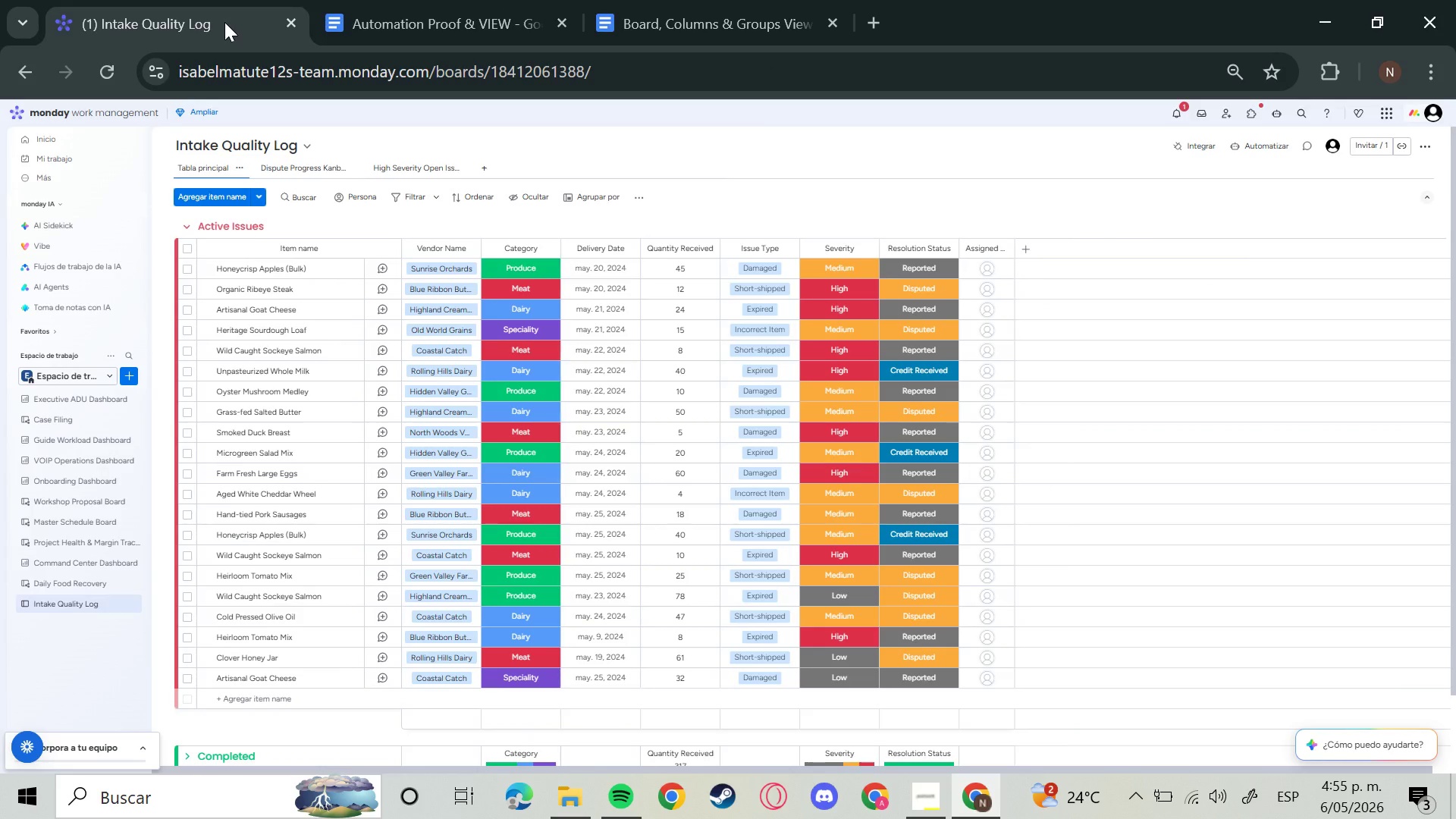 
left_click([306, 172])
 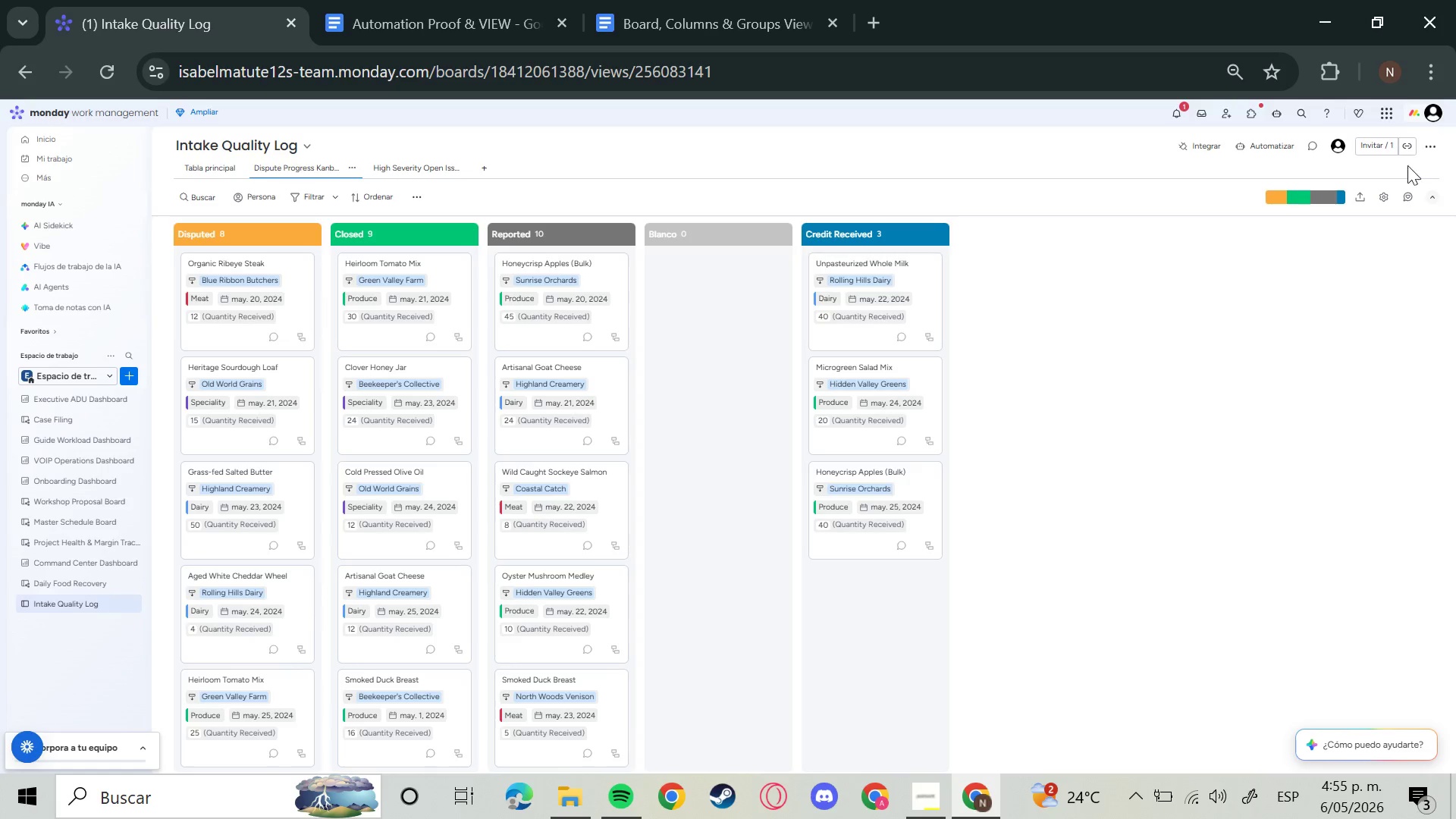 
wait(37.36)
 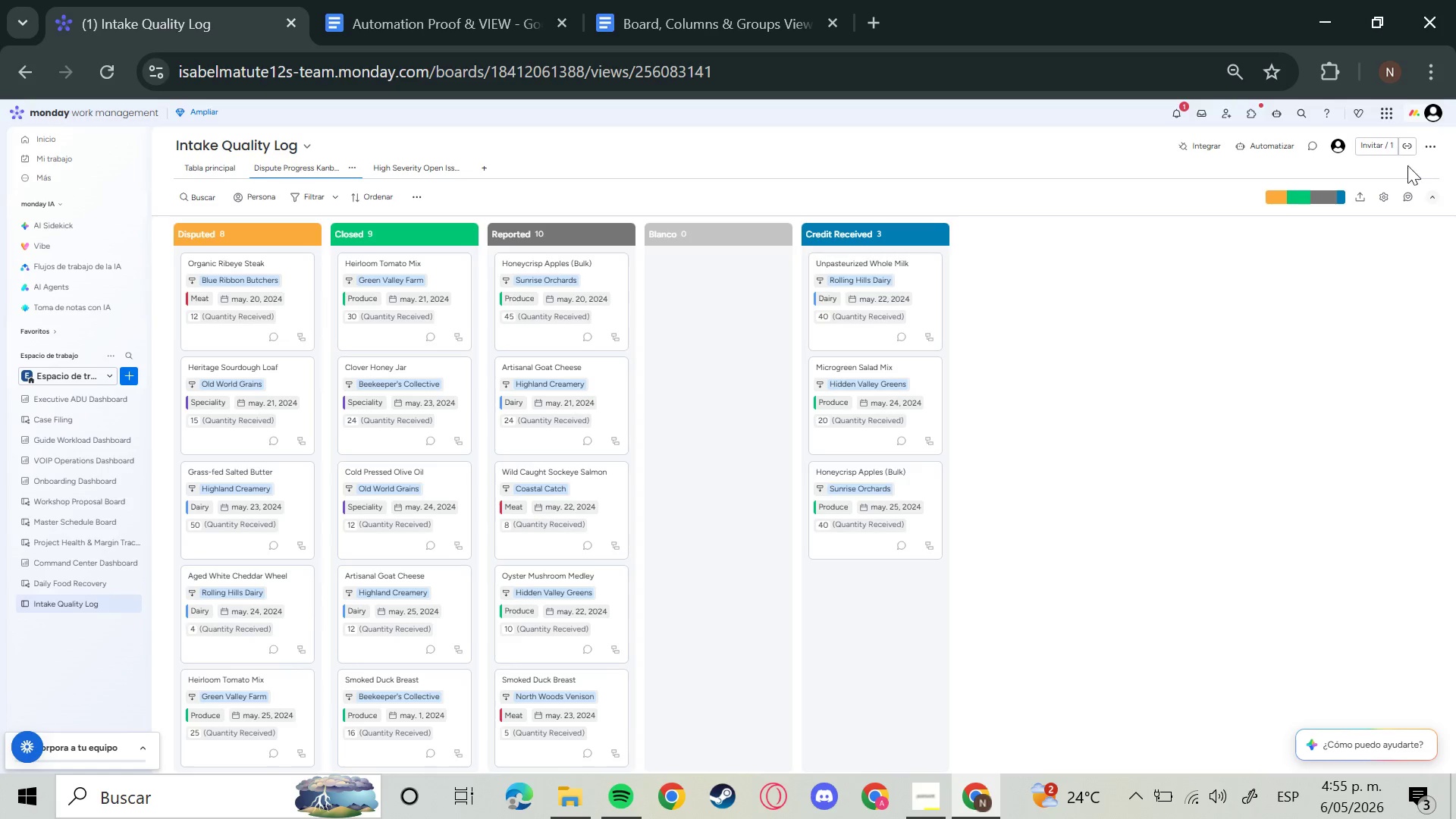 
left_click([1357, 196])
 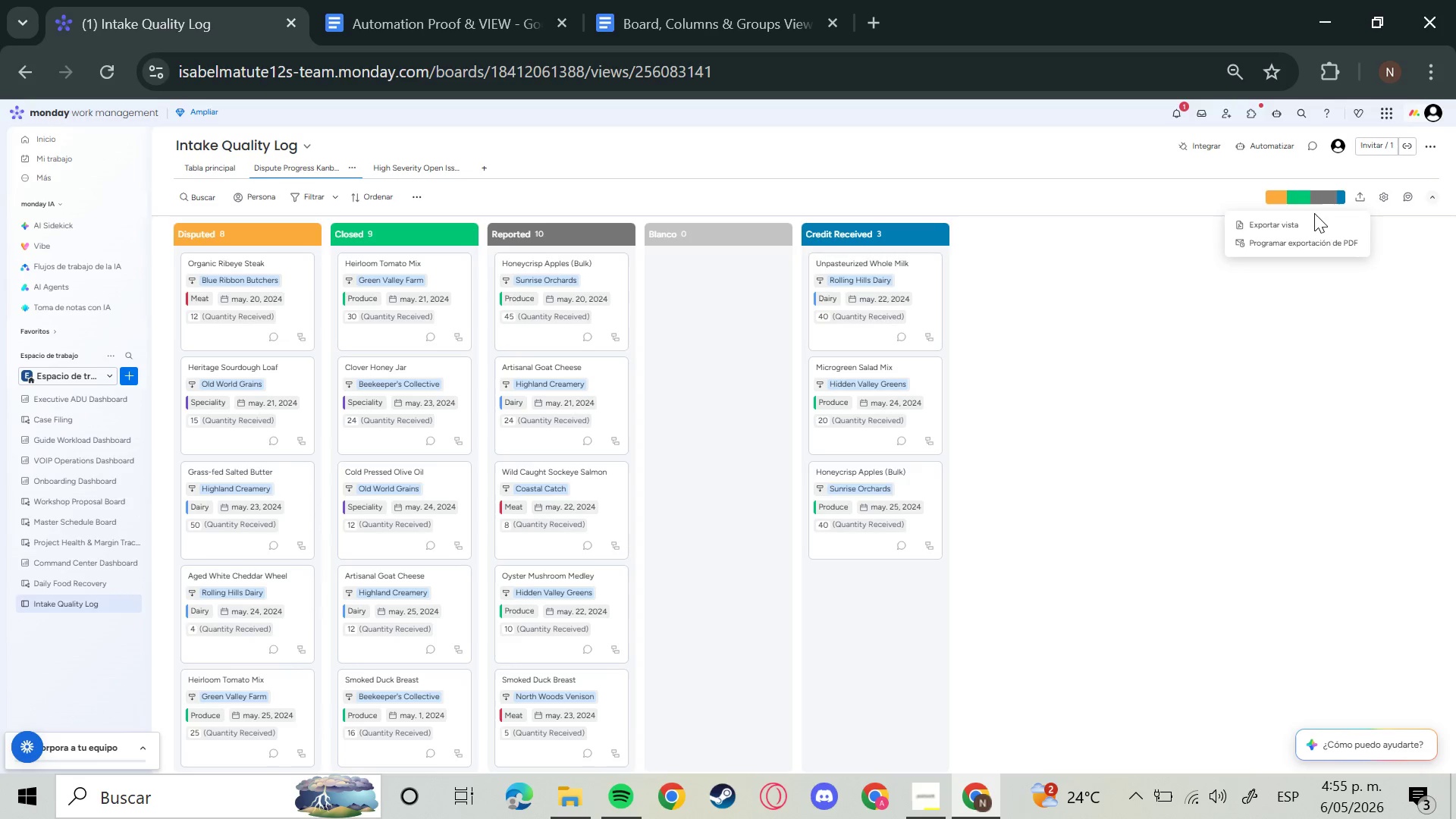 
left_click([1302, 219])
 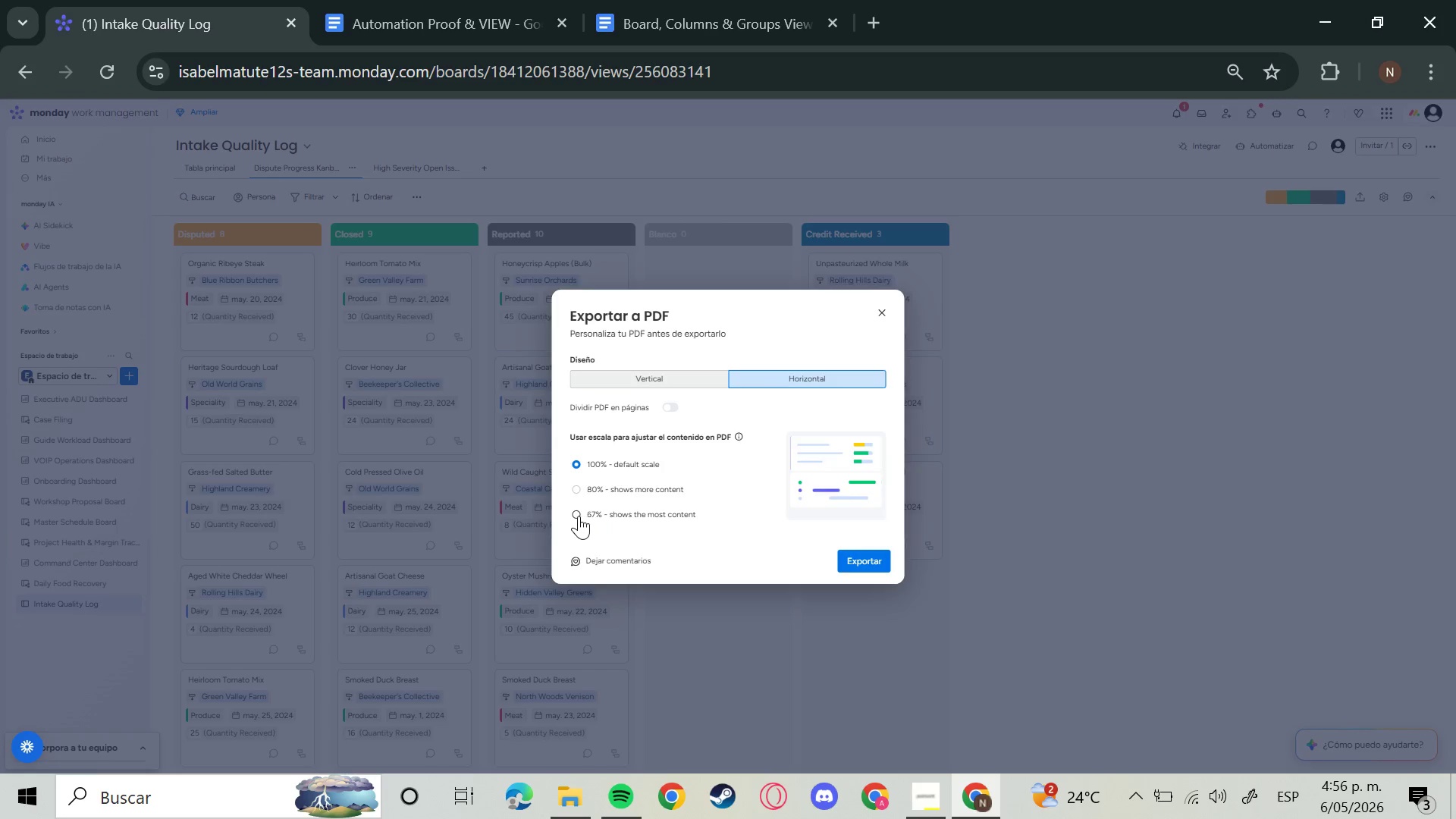 
left_click([843, 566])
 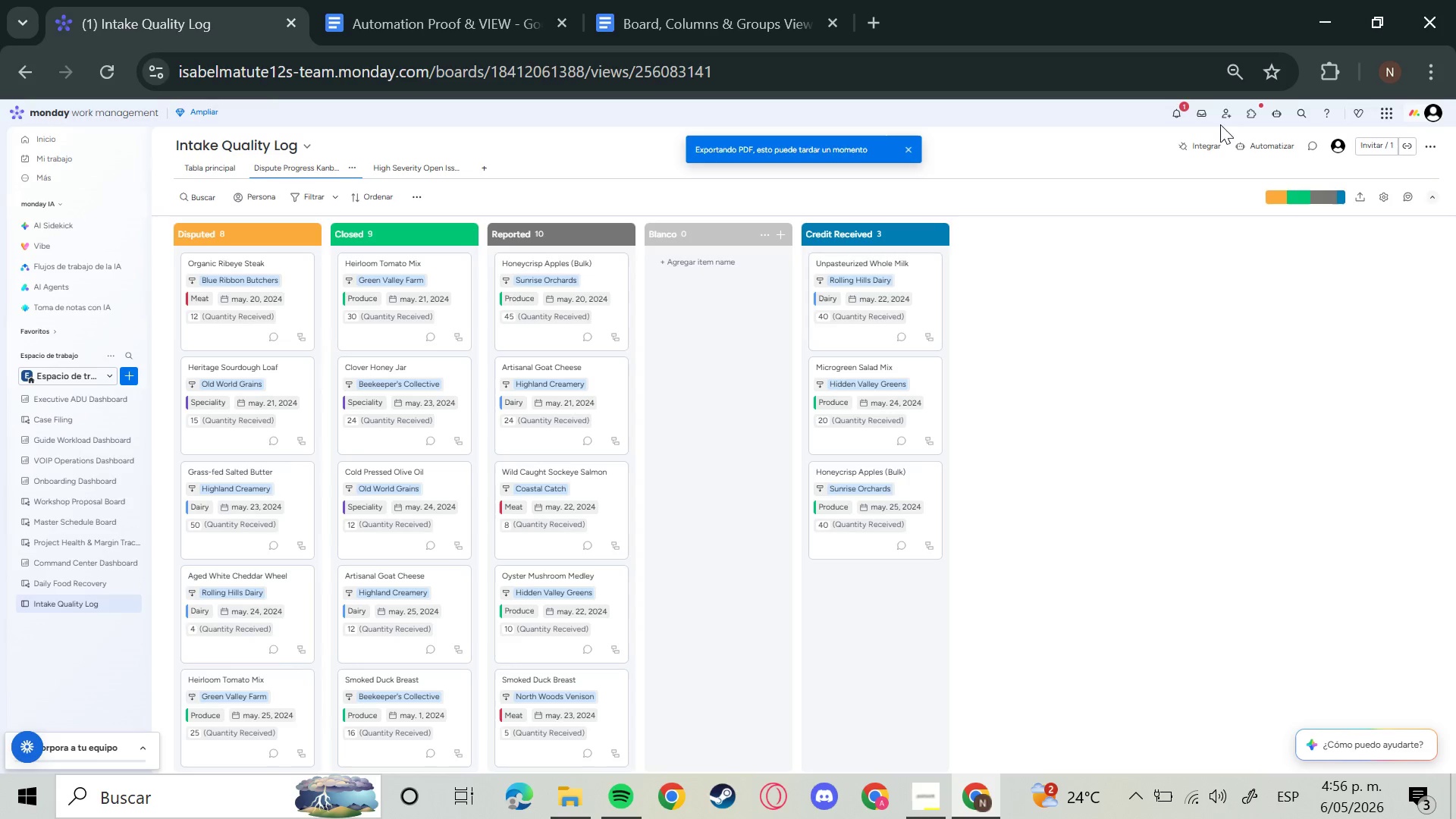 
wait(34.72)
 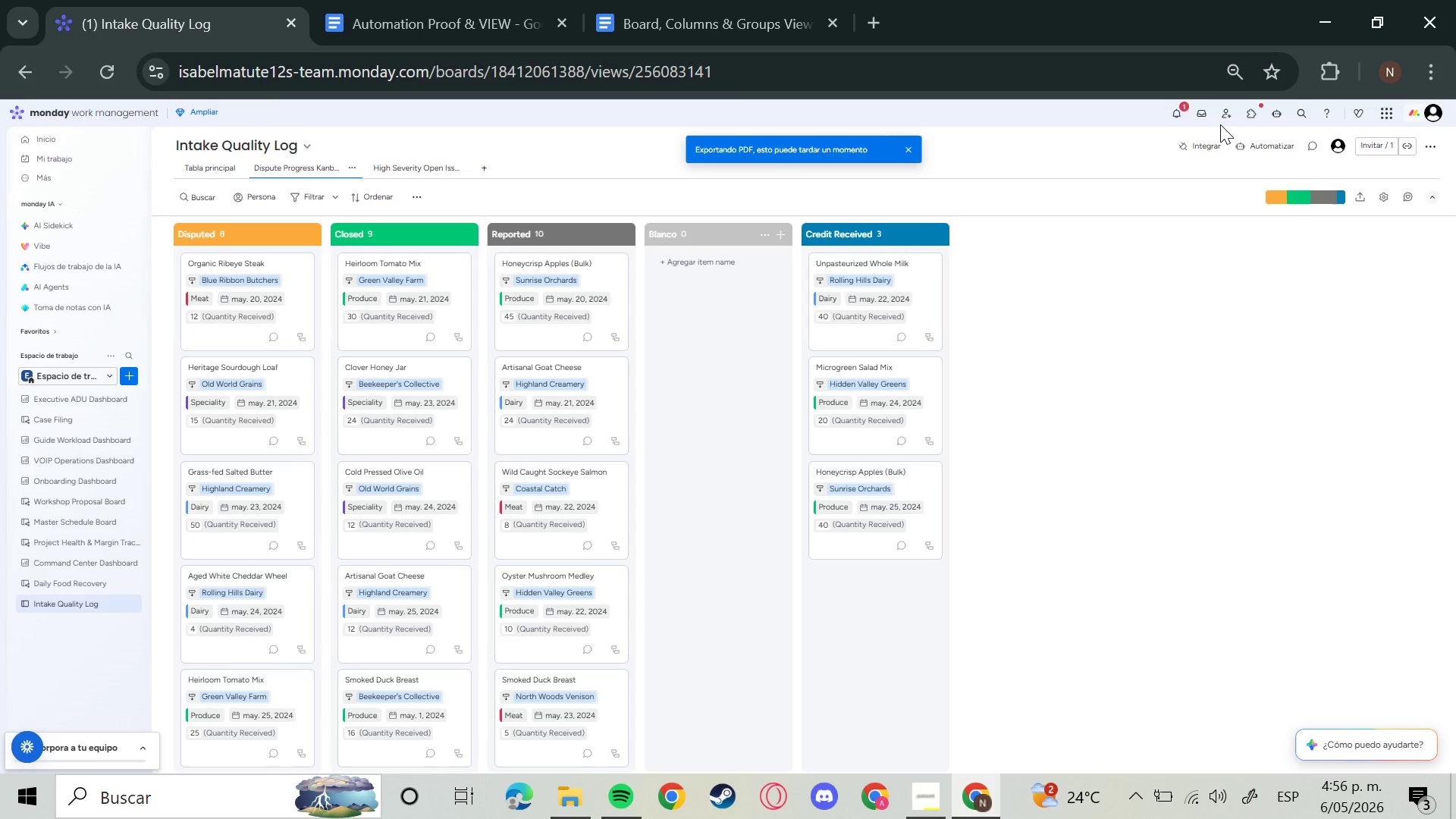 
left_click([1175, 261])
 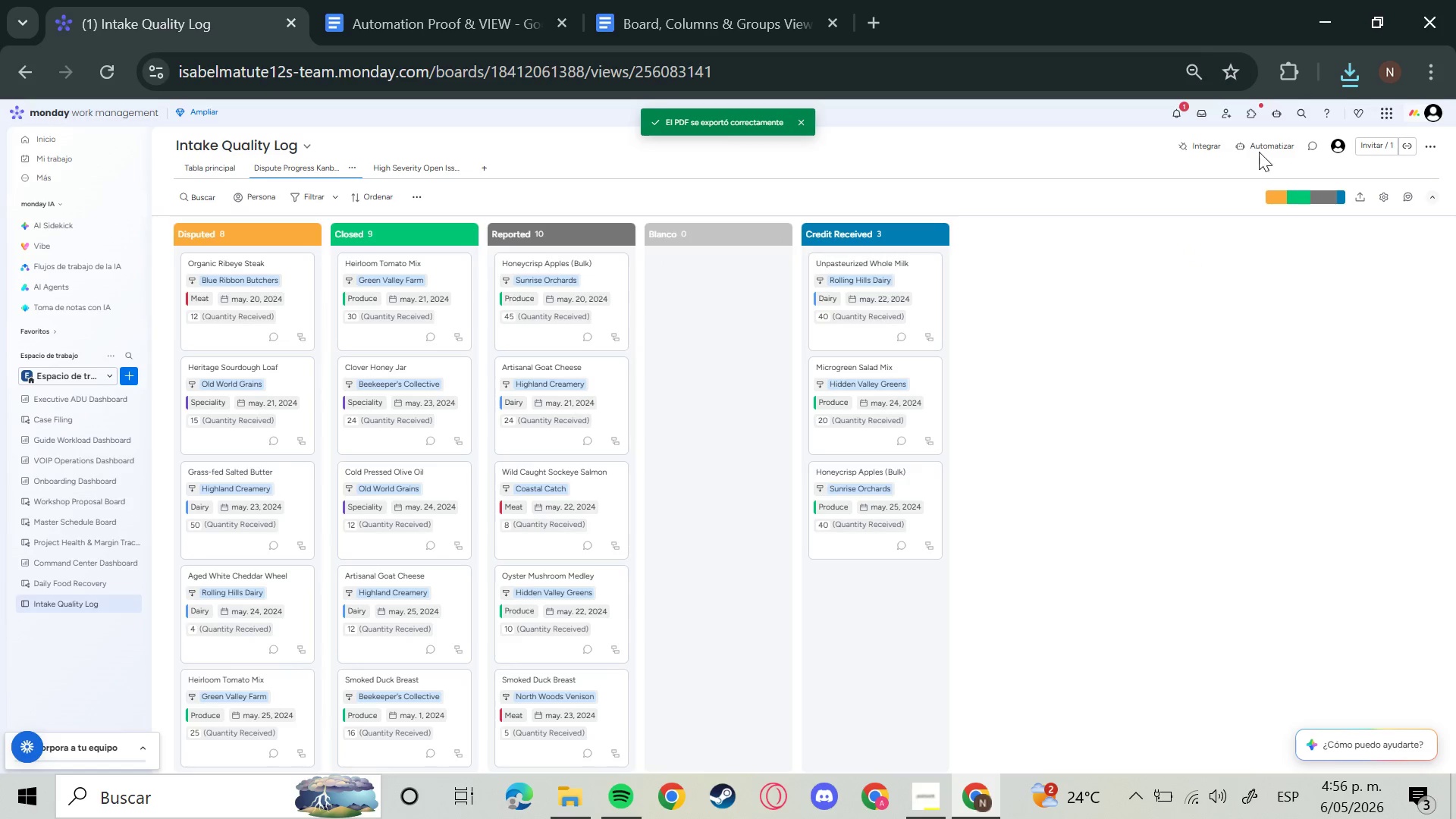 
left_click([1263, 147])